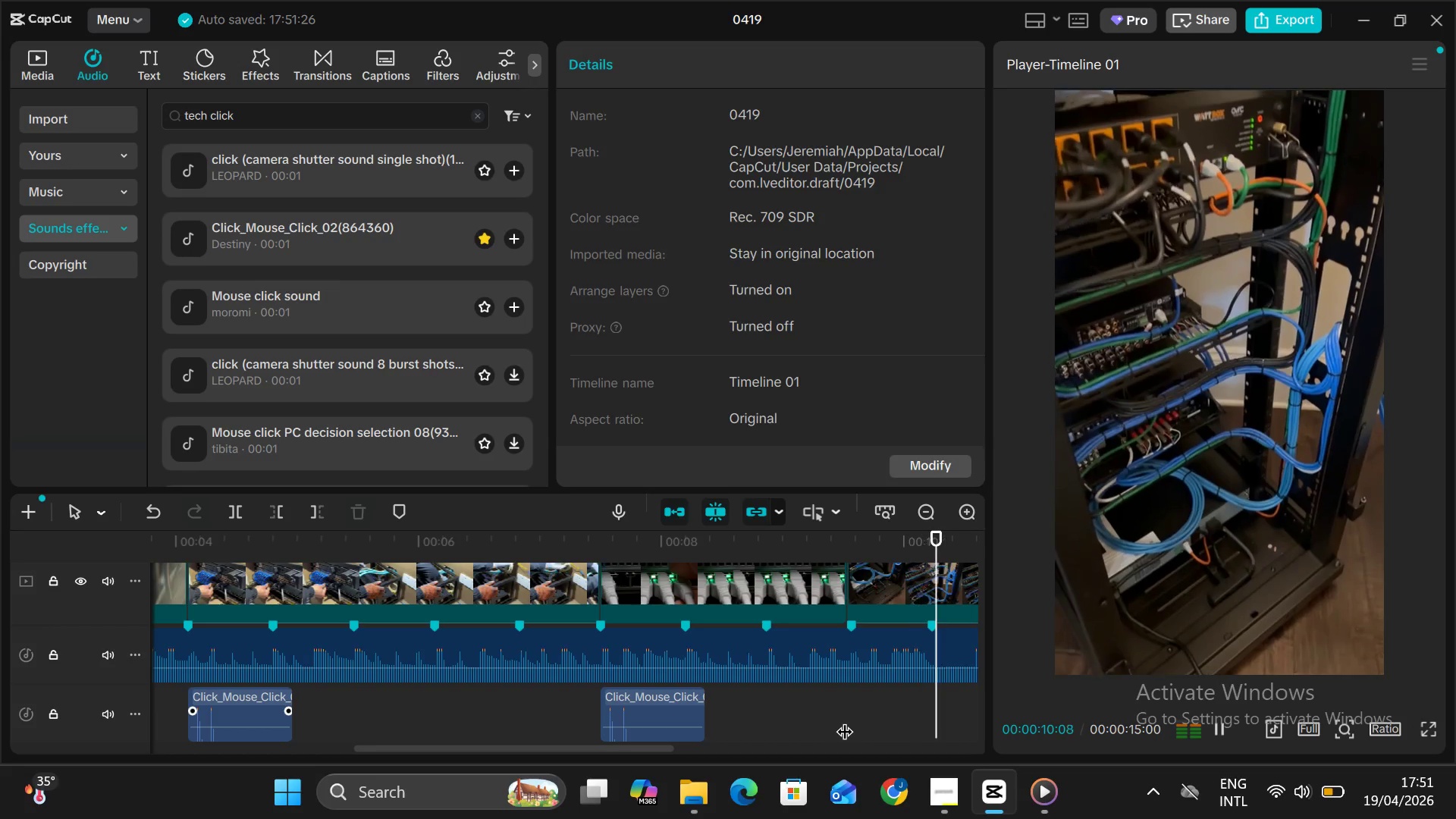 
key(Control+V)
 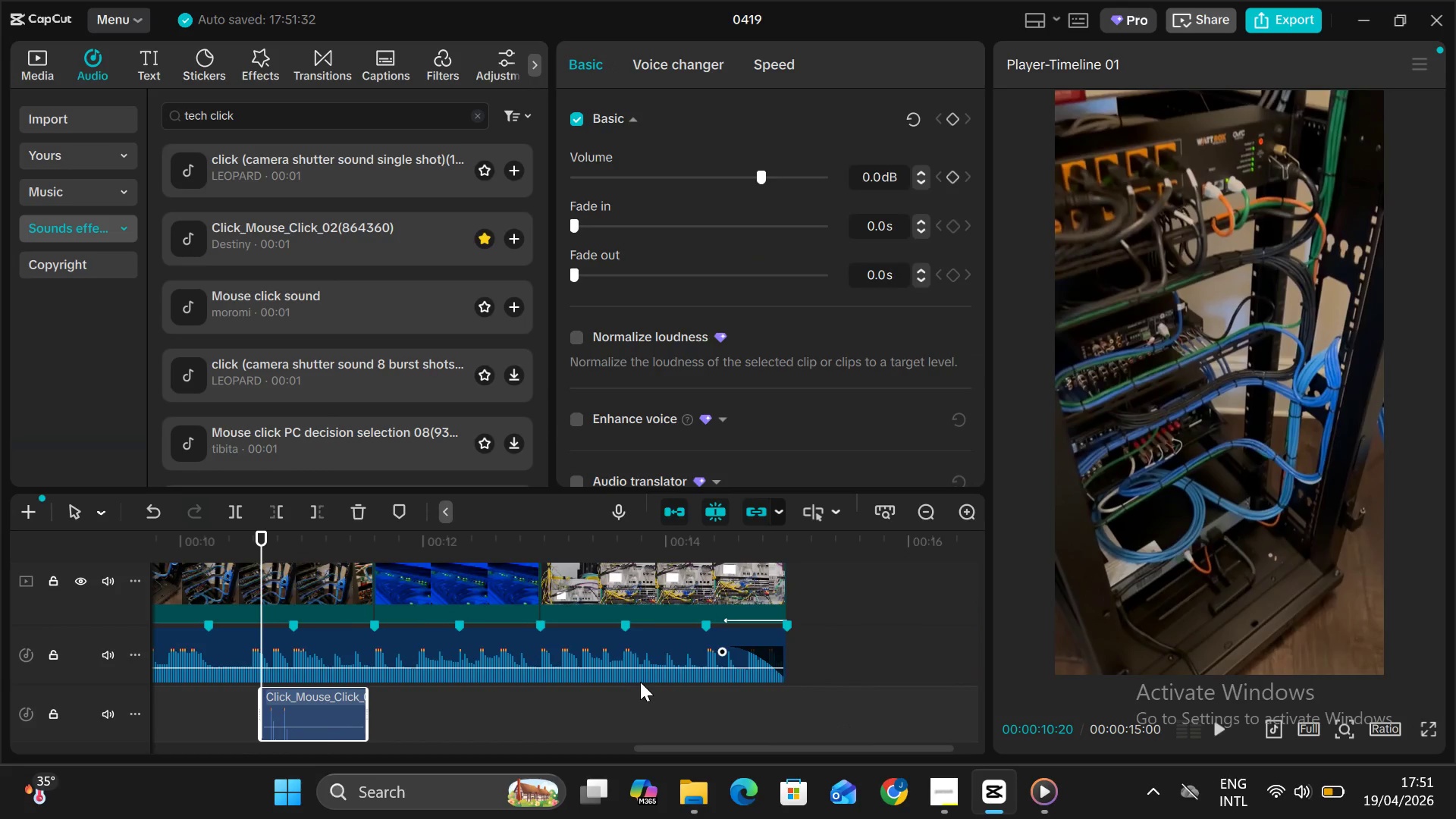 
scroll: coordinate [640, 682], scroll_direction: up, amount: 2.0
 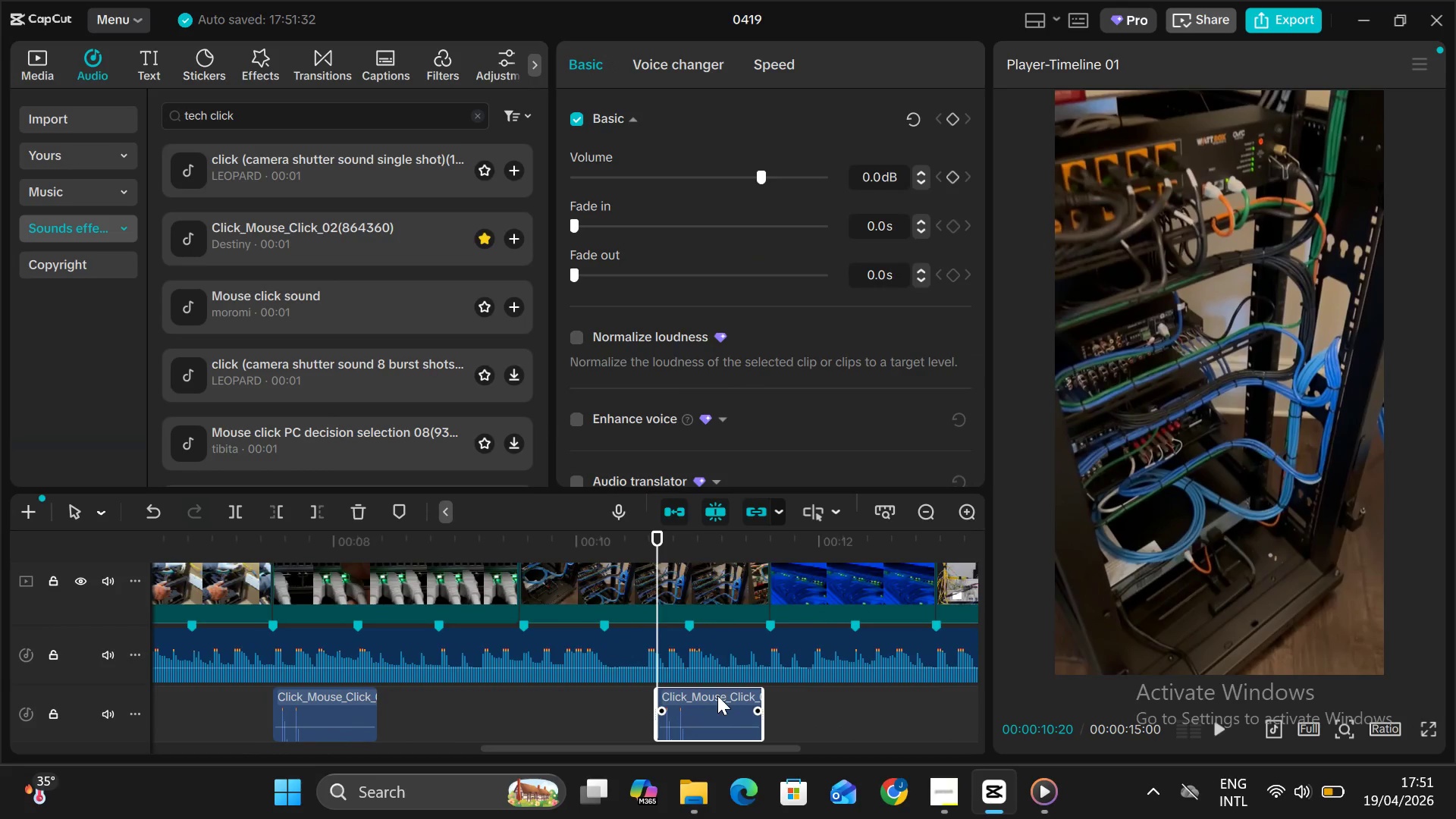 
left_click_drag(start_coordinate=[717, 695], to_coordinate=[576, 706])
 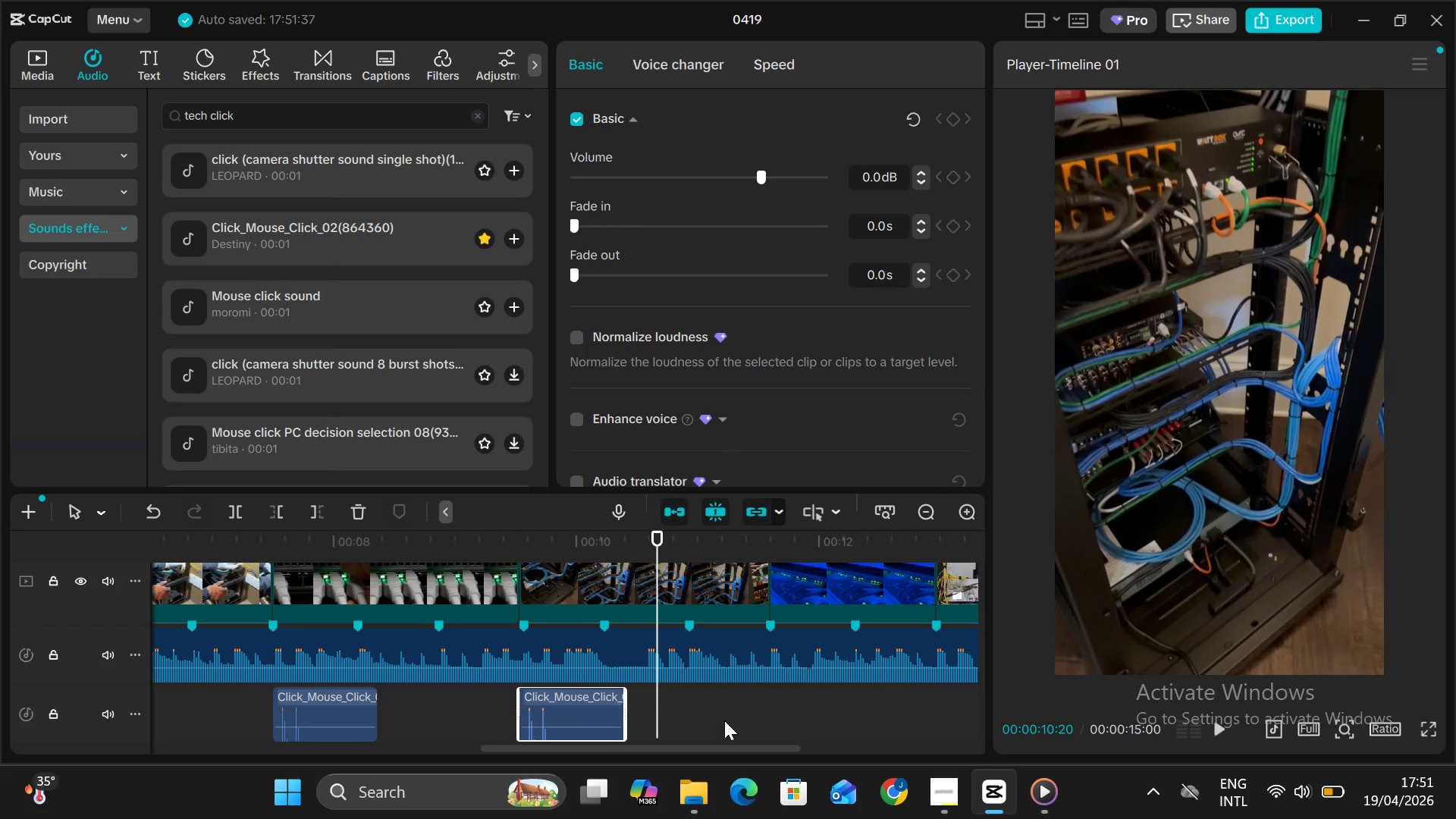 
scroll: coordinate [724, 720], scroll_direction: none, amount: 0.0
 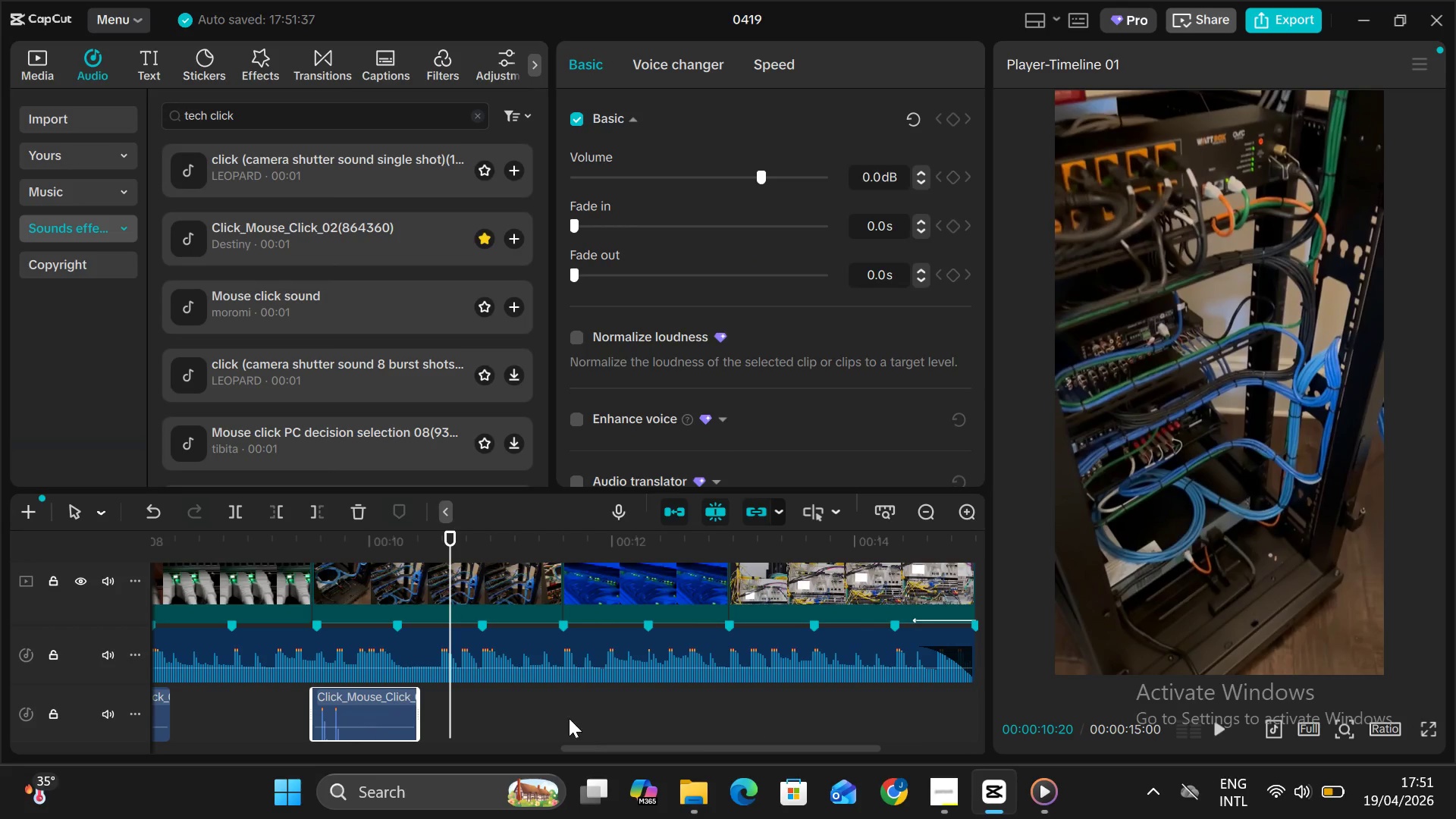 
left_click([569, 718])
 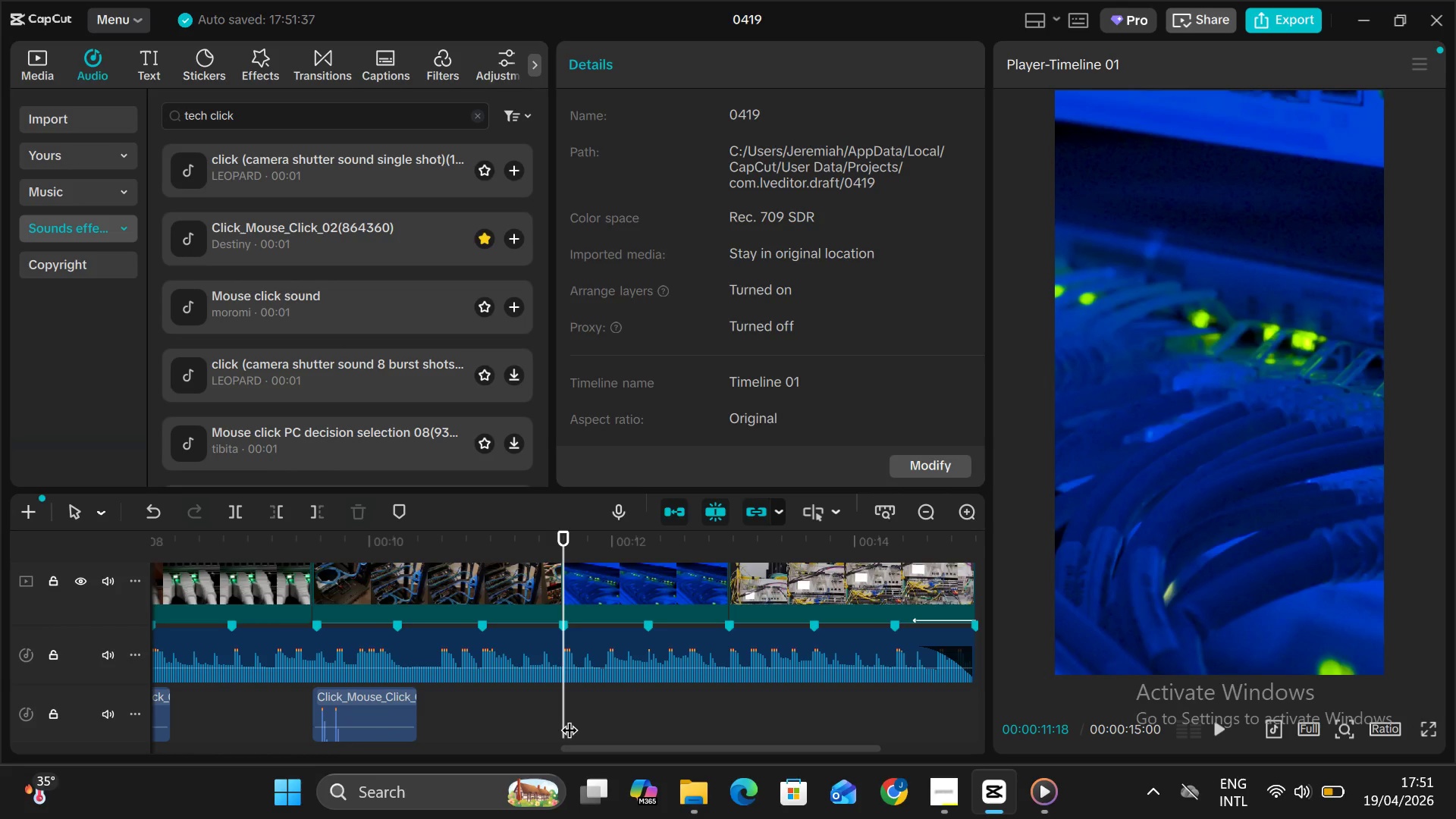 
wait(7.55)
 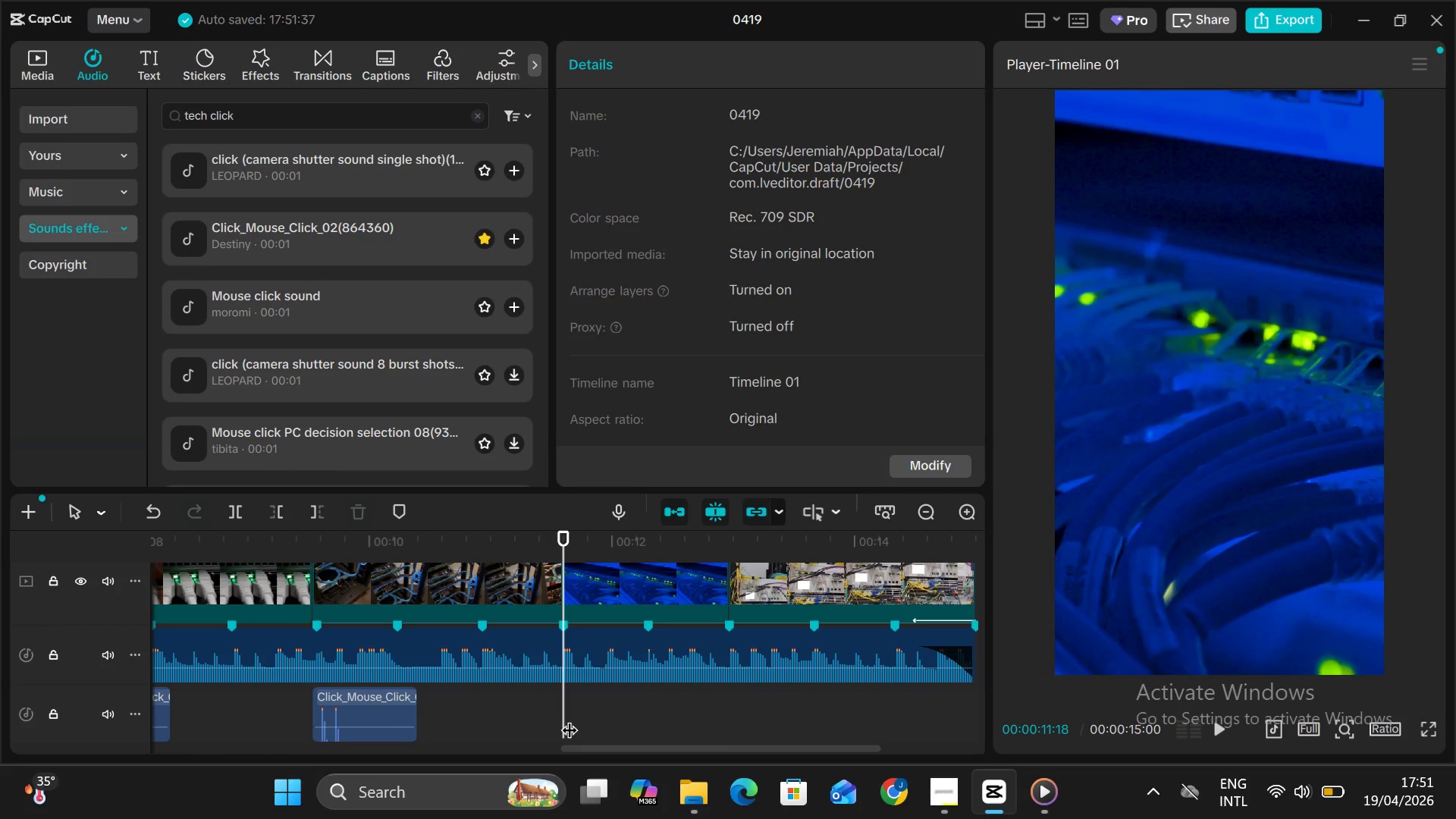 
key(Alt+V)
 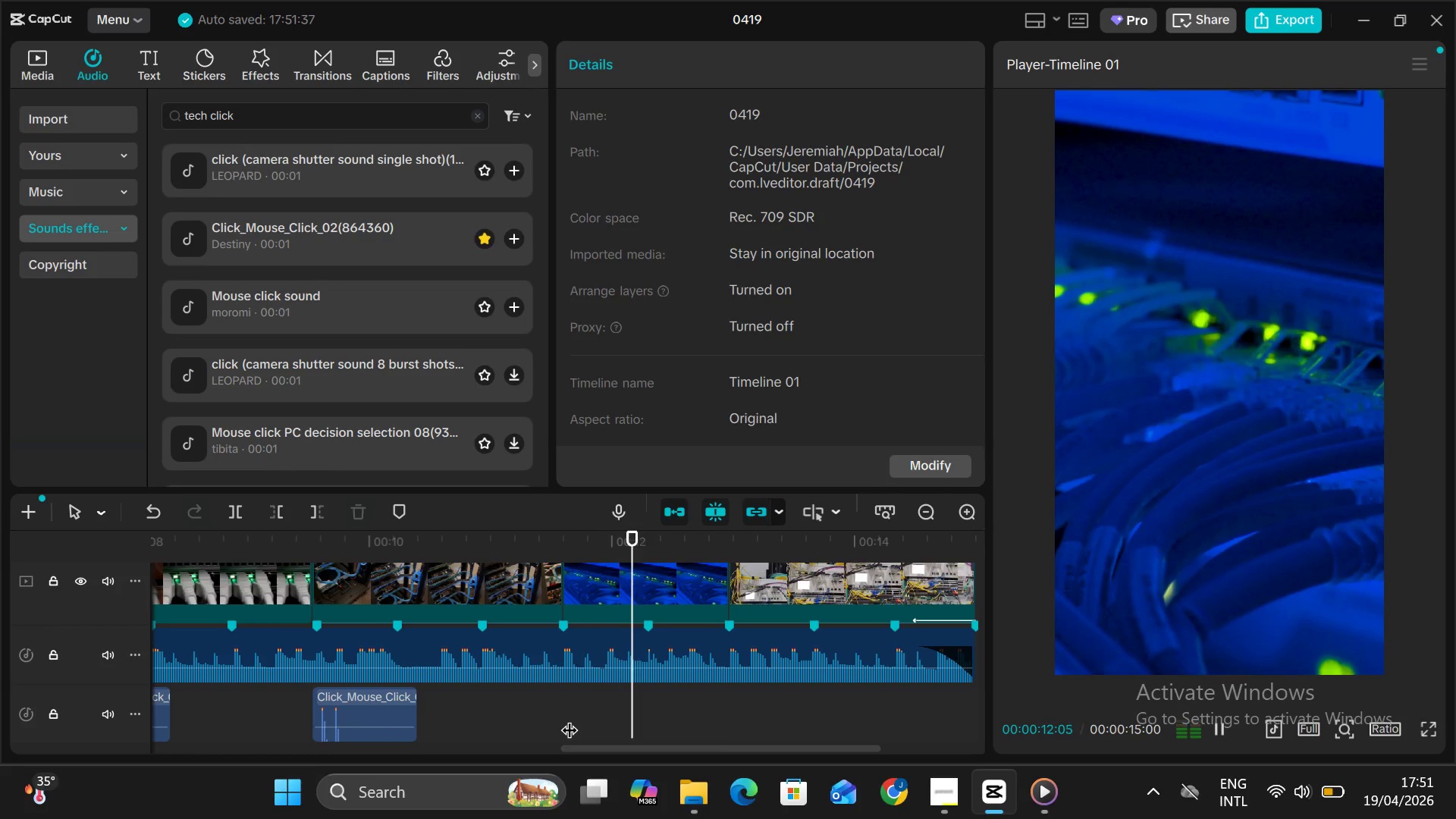 
key(Control+V)
 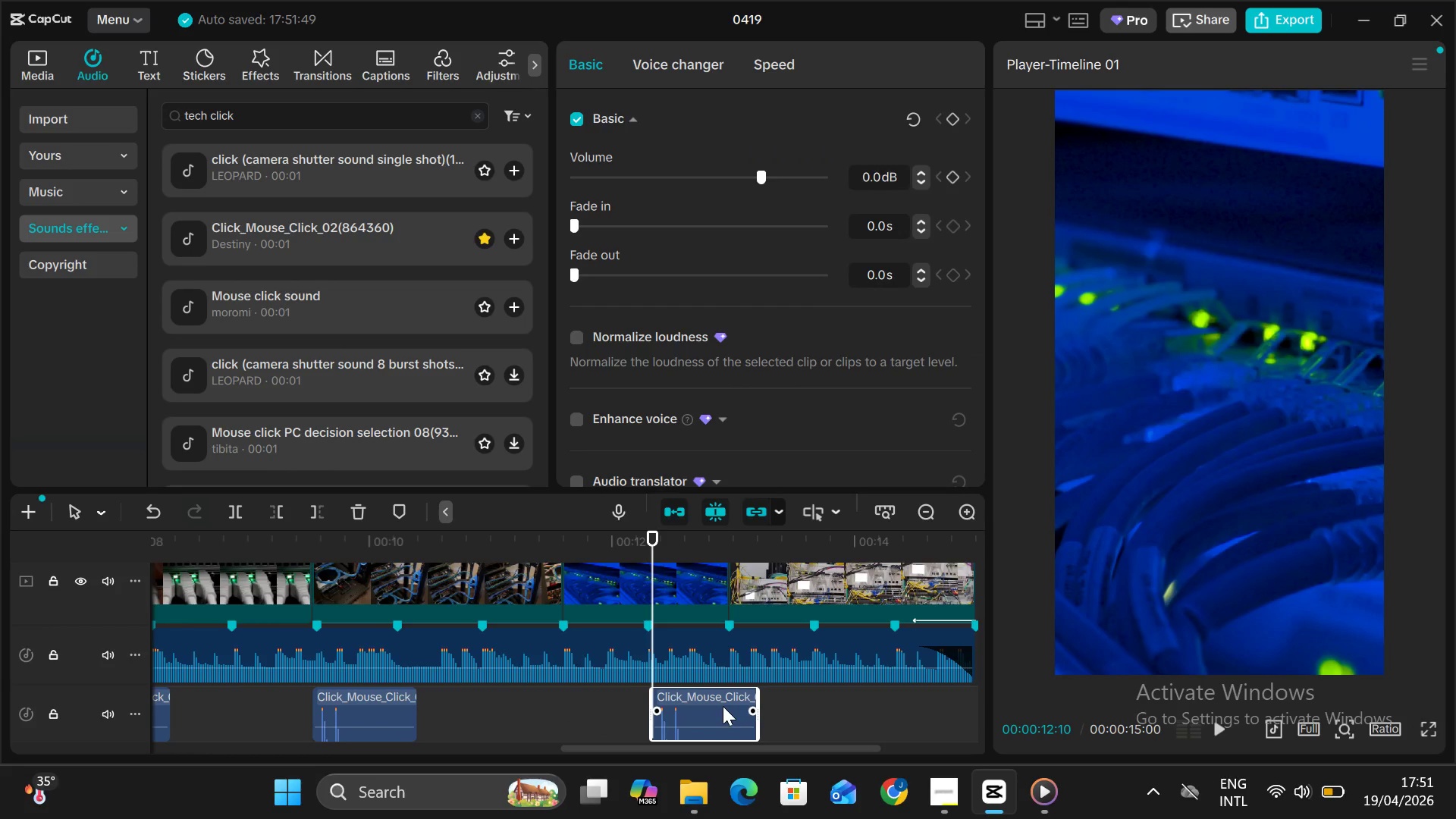 
left_click_drag(start_coordinate=[715, 709], to_coordinate=[629, 713])
 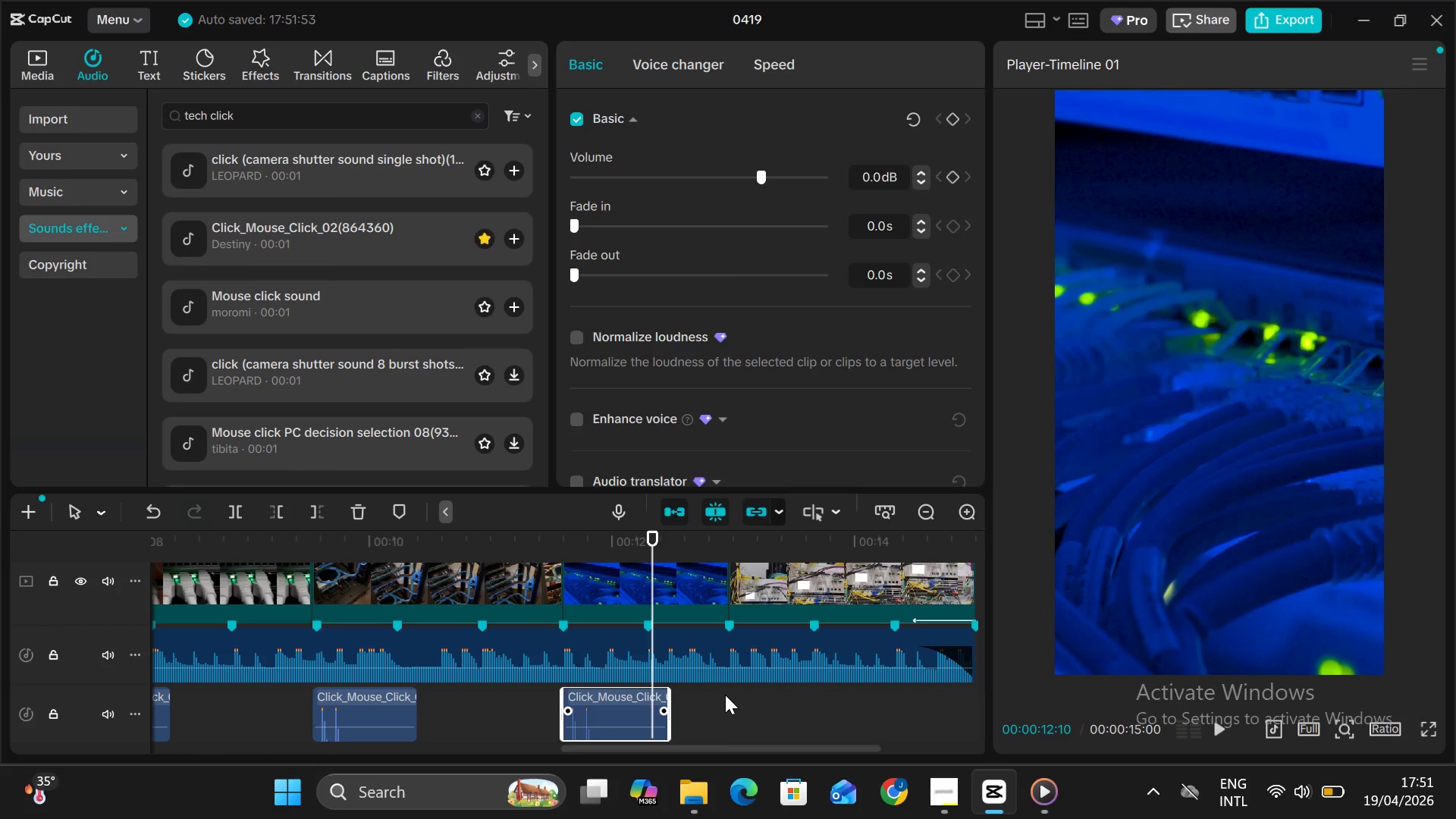 
scroll: coordinate [725, 695], scroll_direction: down, amount: 1.0
 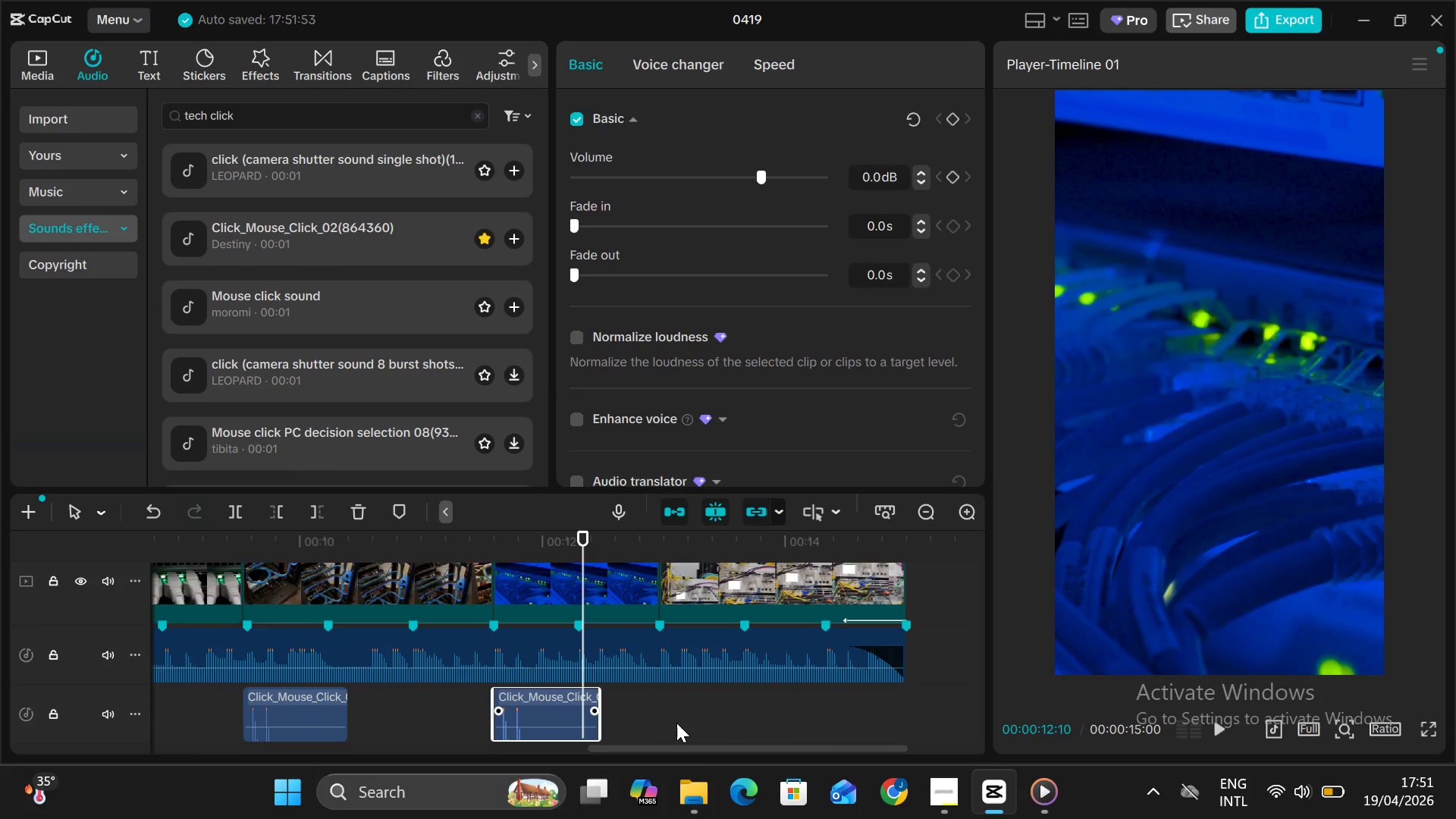 
left_click([676, 723])
 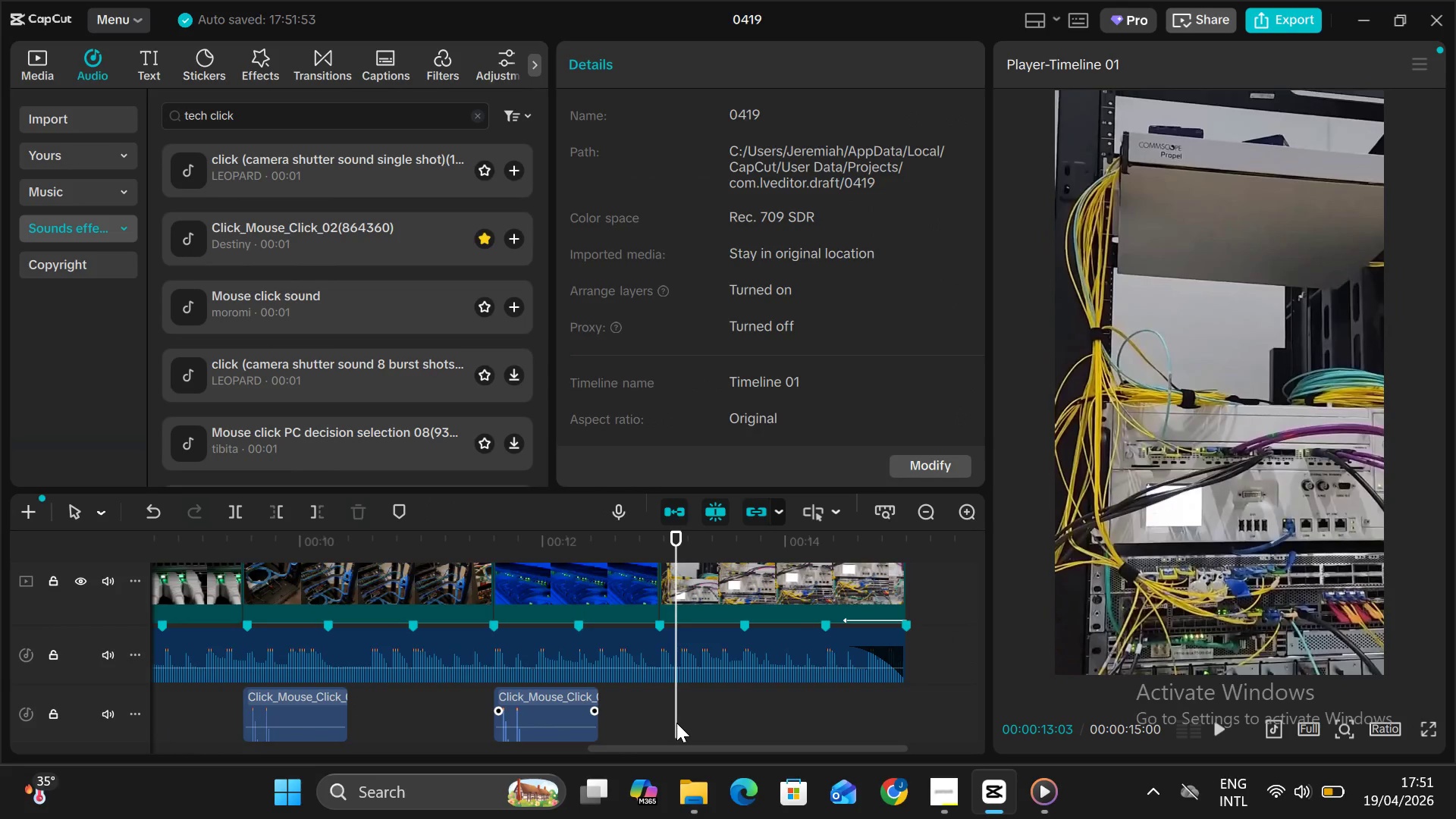 
left_click_drag(start_coordinate=[676, 723], to_coordinate=[659, 733])
 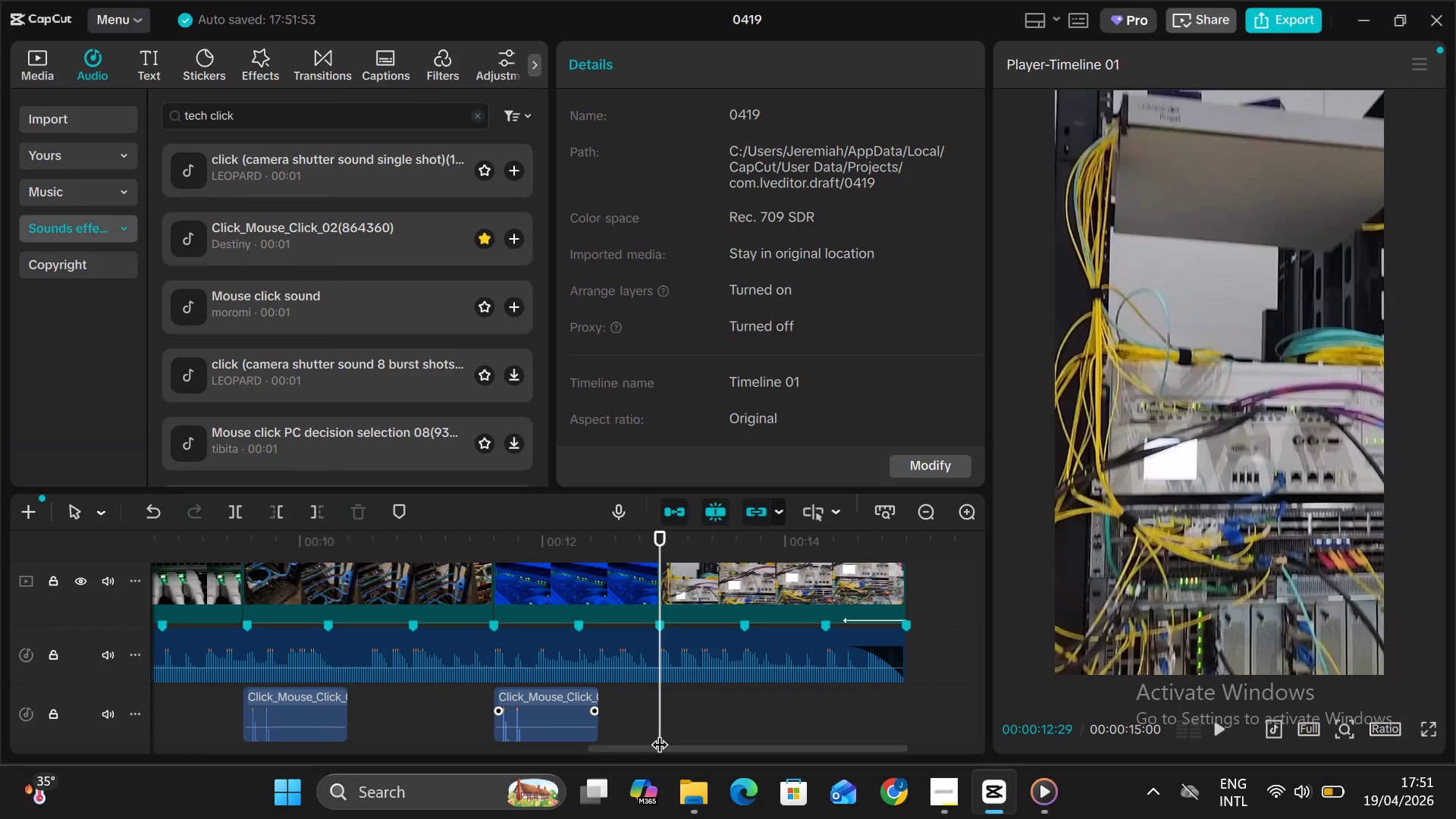 
hold_key(key=AltLeft, duration=0.52)
 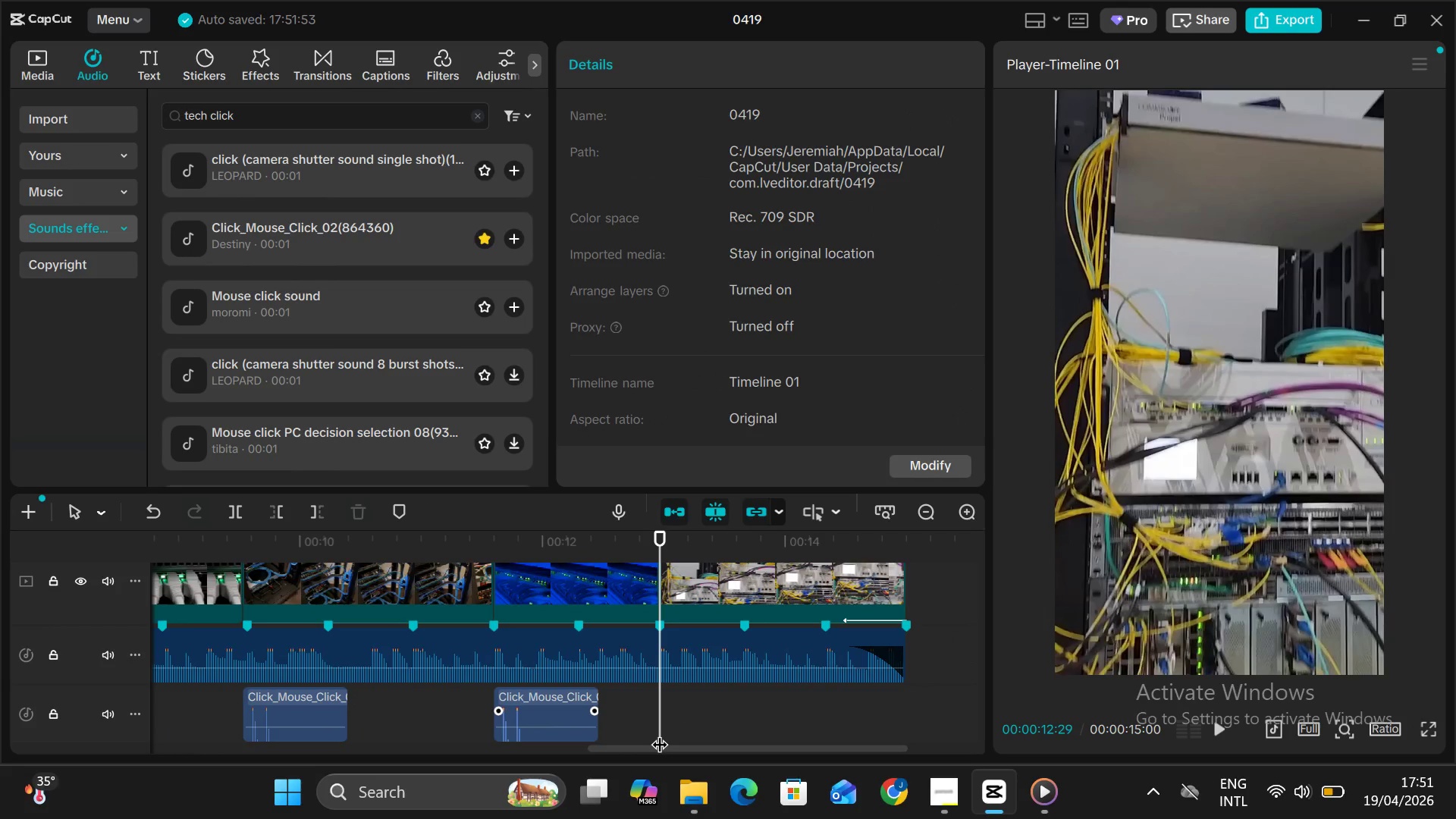 
key(Control+V)
 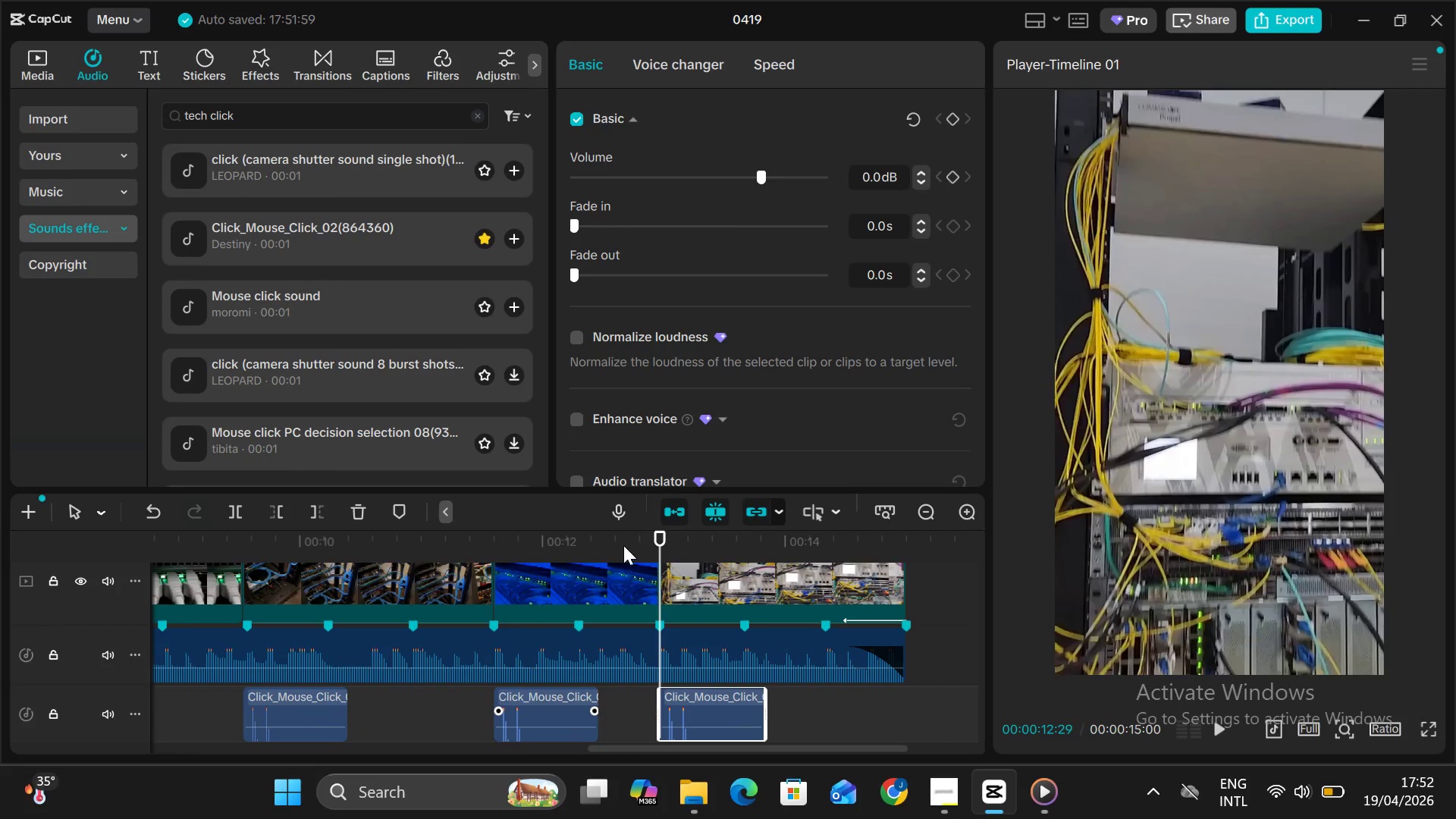 
left_click_drag(start_coordinate=[661, 534], to_coordinate=[5, 520])
 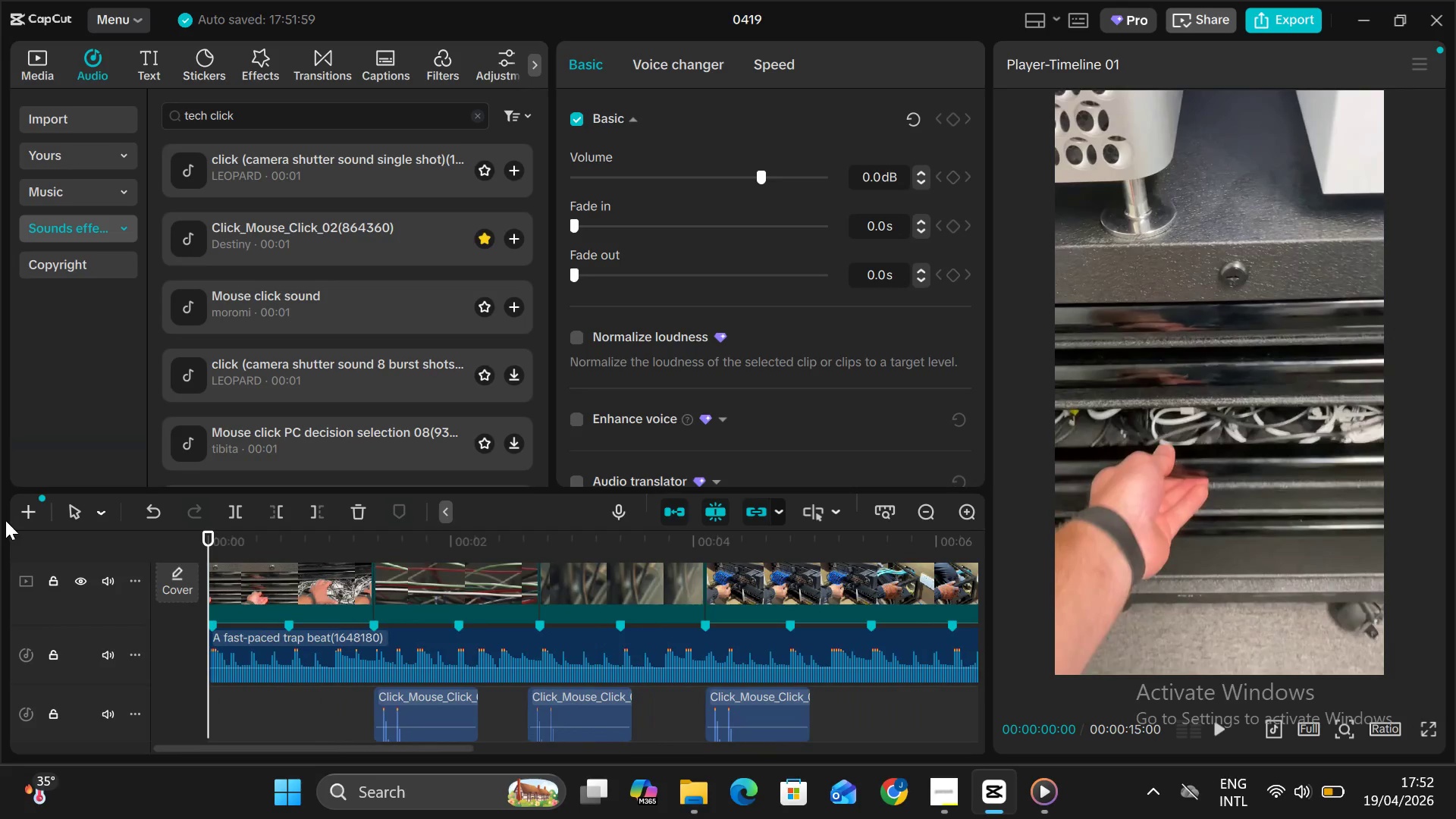 
key(Alt+AltLeft)
 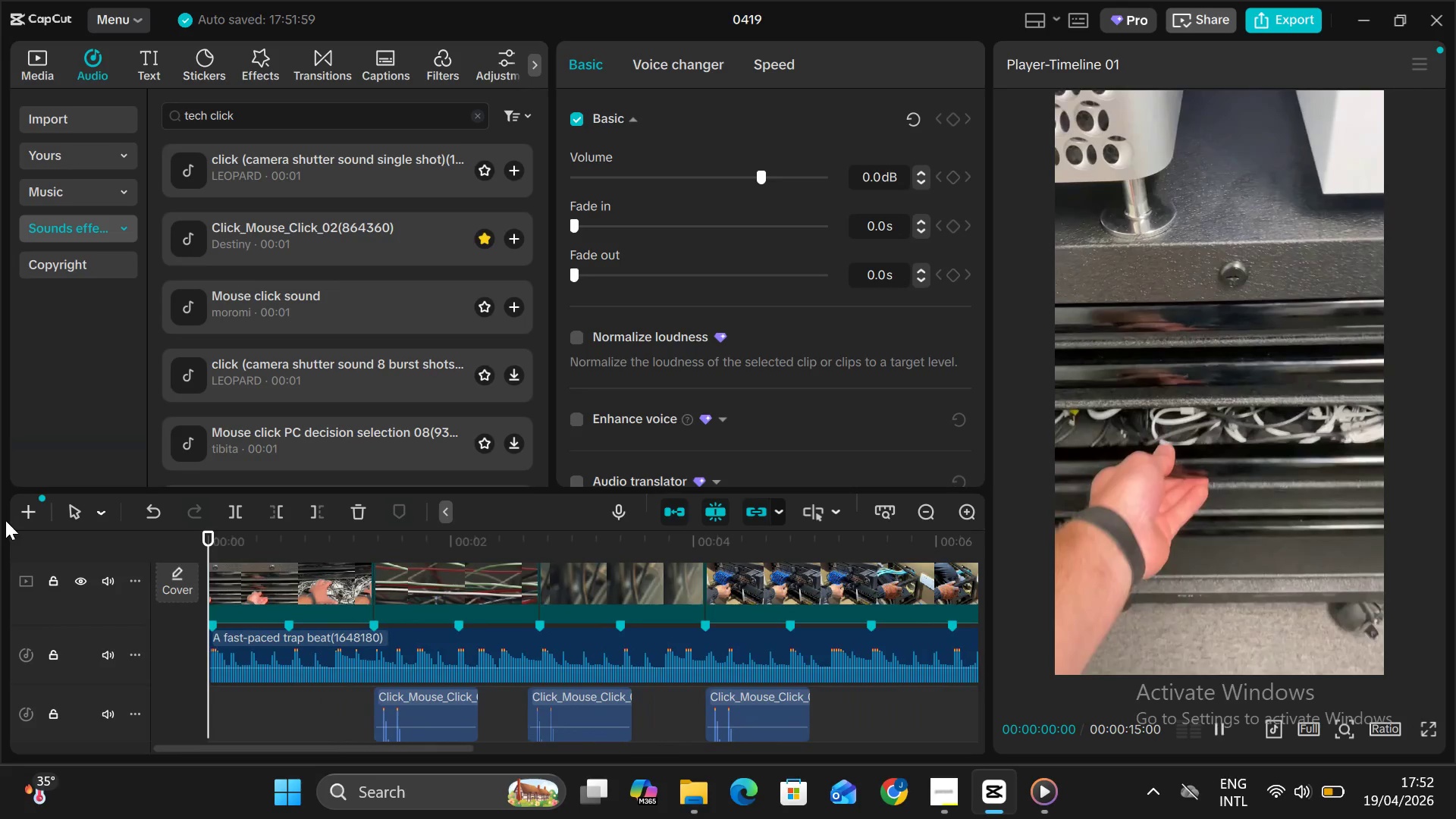 
key(Alt+V)
 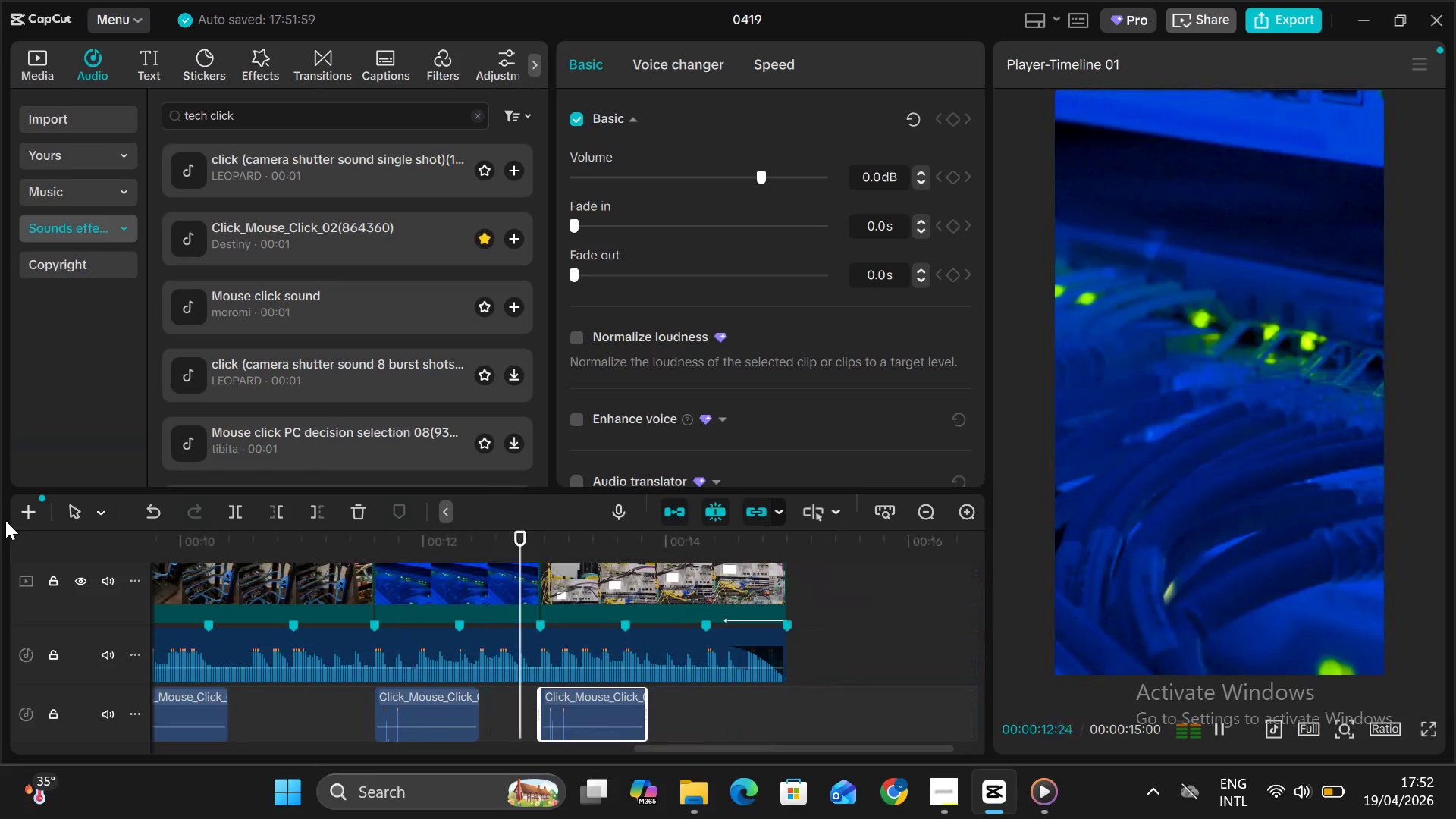 
wait(17.72)
 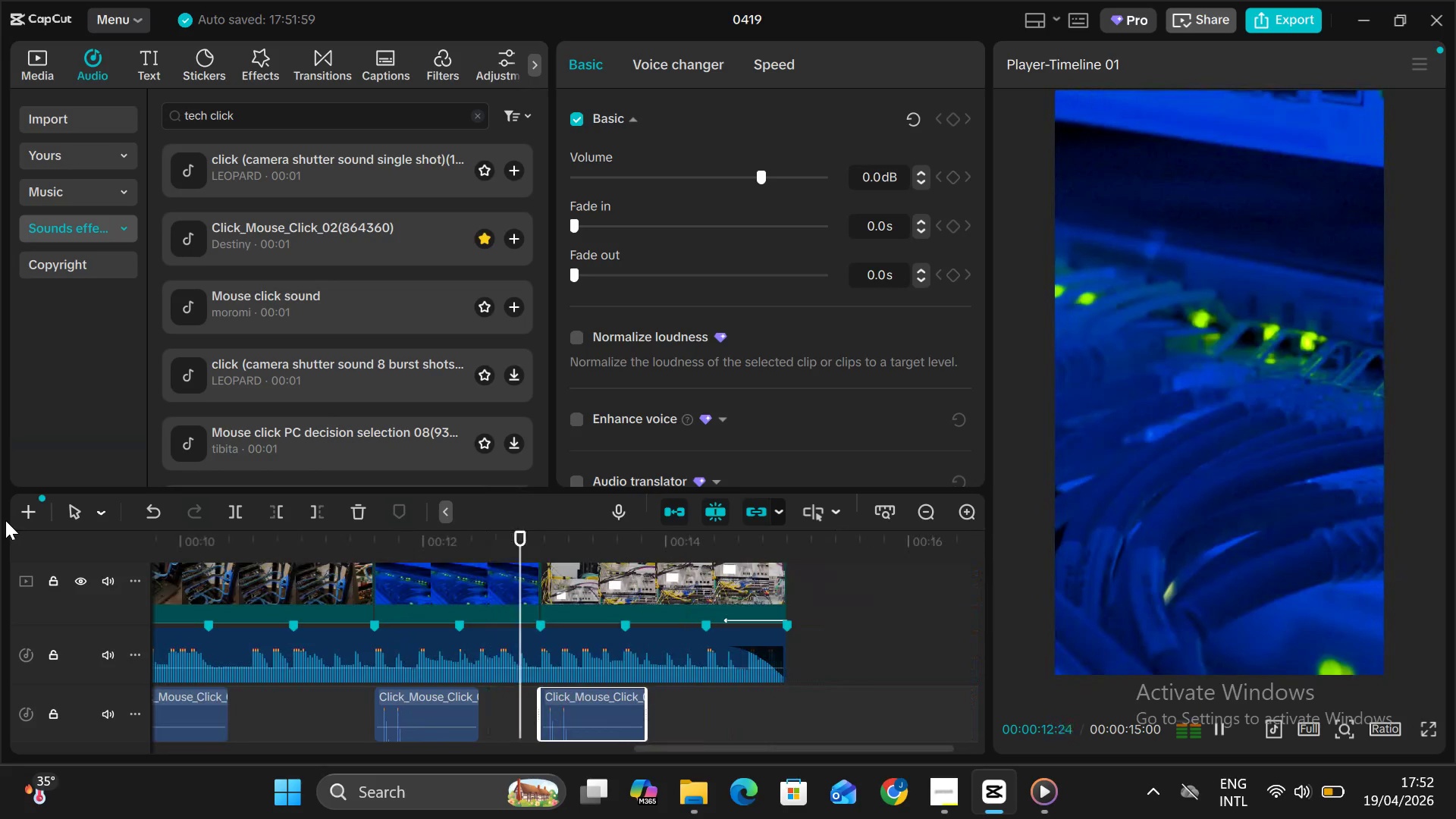 
key(Alt+AltLeft)
 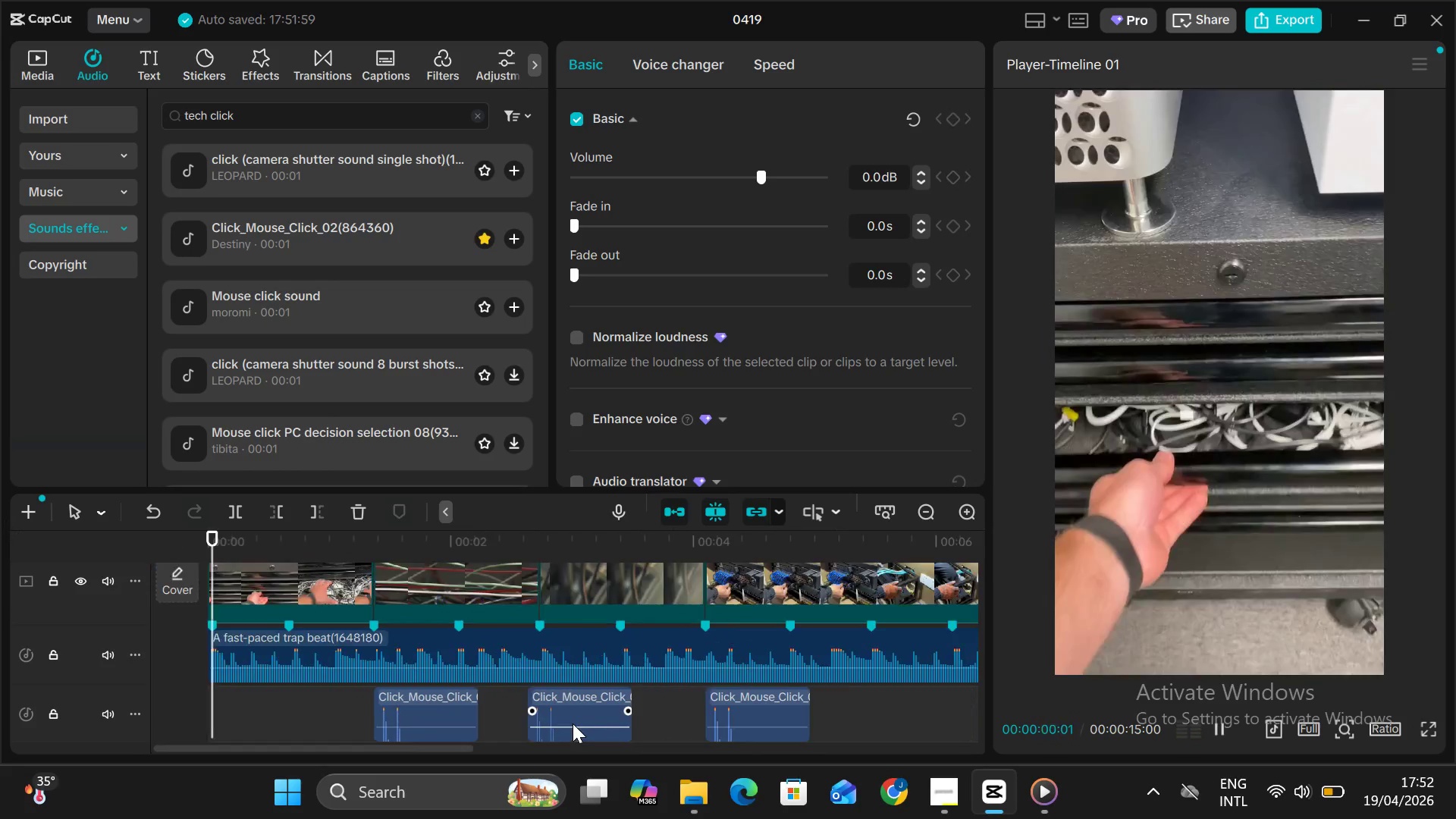 
key(Alt+V)
 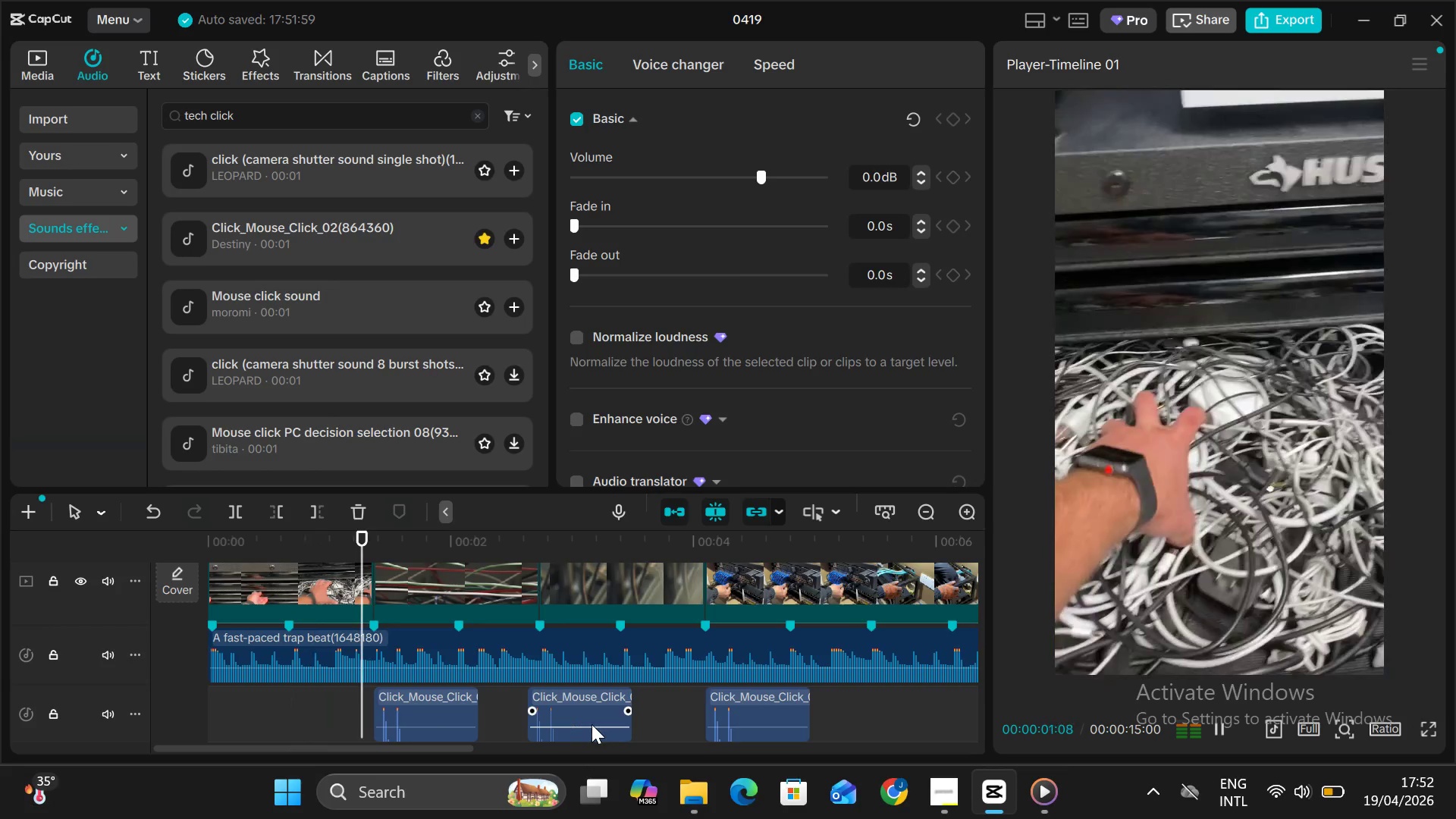 
hold_key(key=ControlLeft, duration=0.38)
scroll: coordinate [592, 724], scroll_direction: down, amount: 3.0
 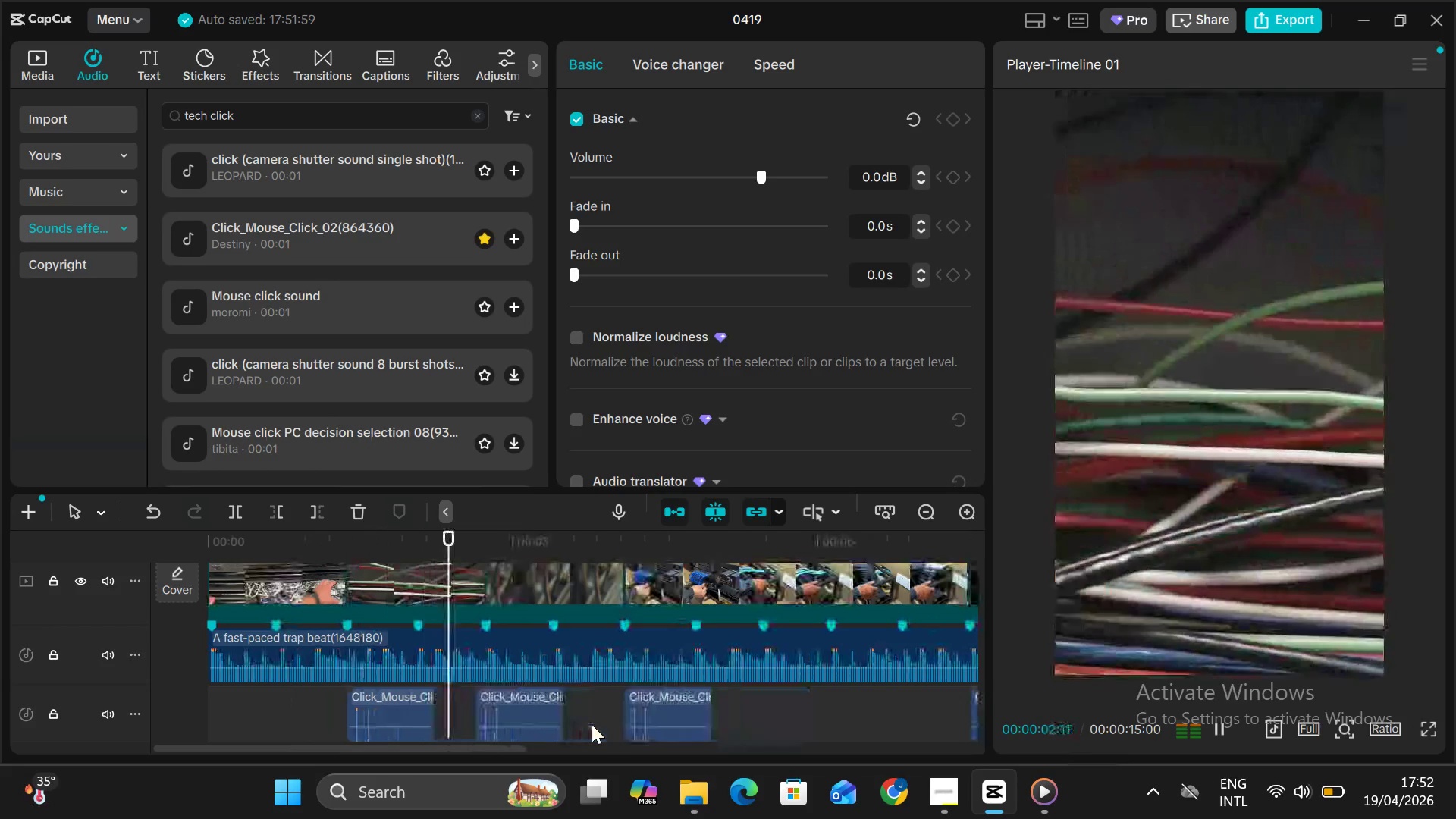 
hold_key(key=ControlLeft, duration=0.38)
 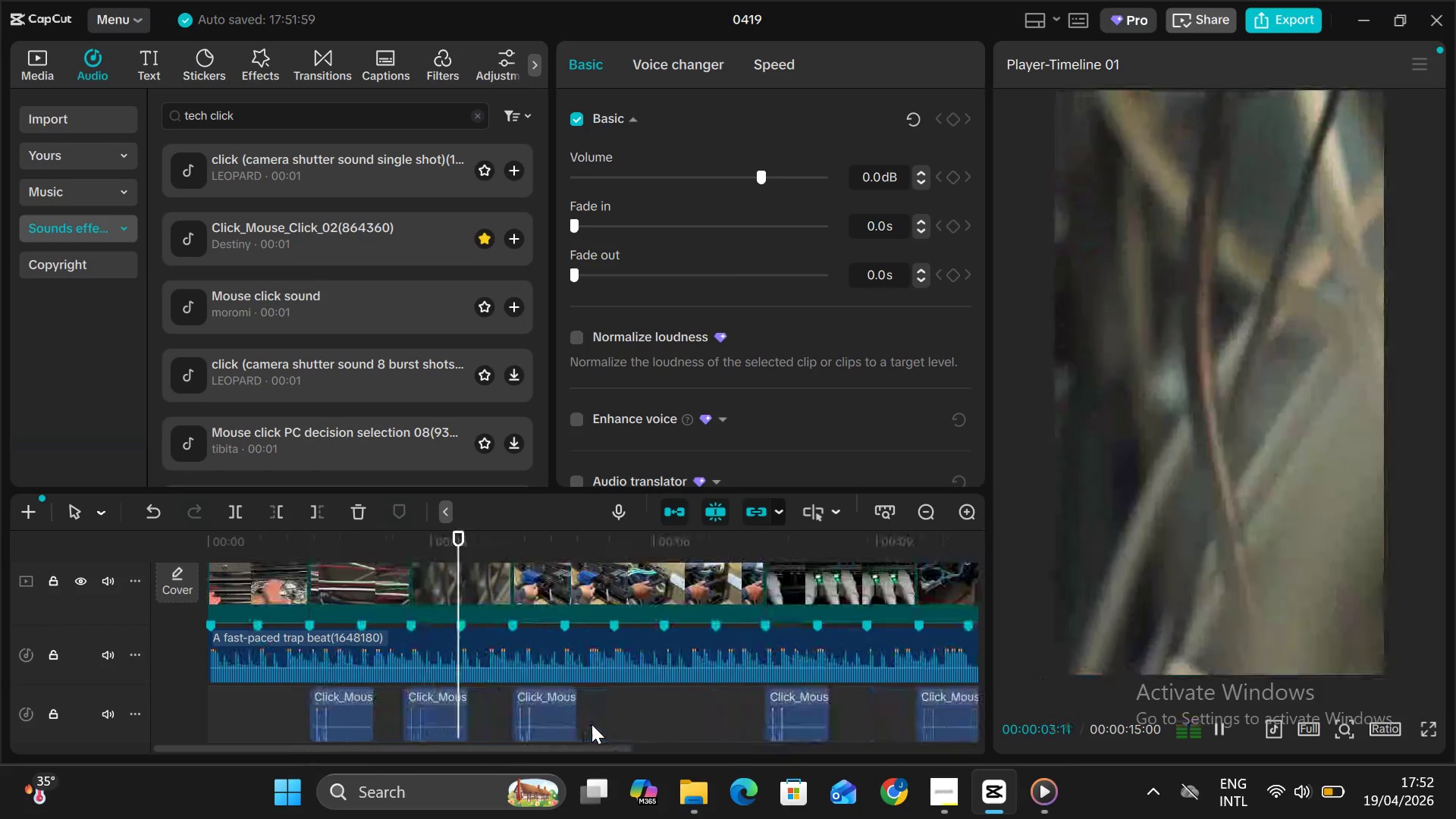 
hold_key(key=ControlLeft, duration=0.38)
 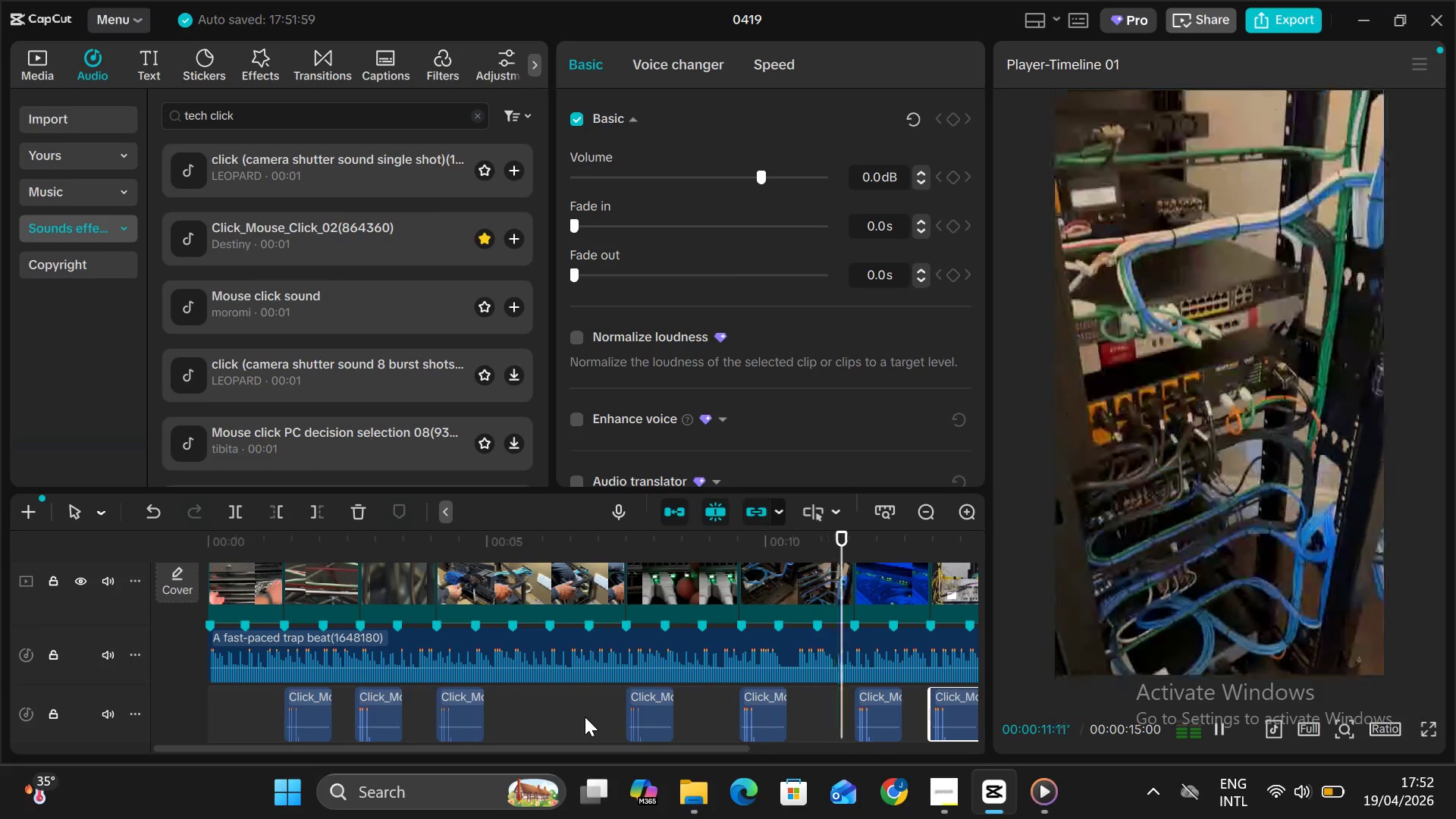 
wait(12.38)
 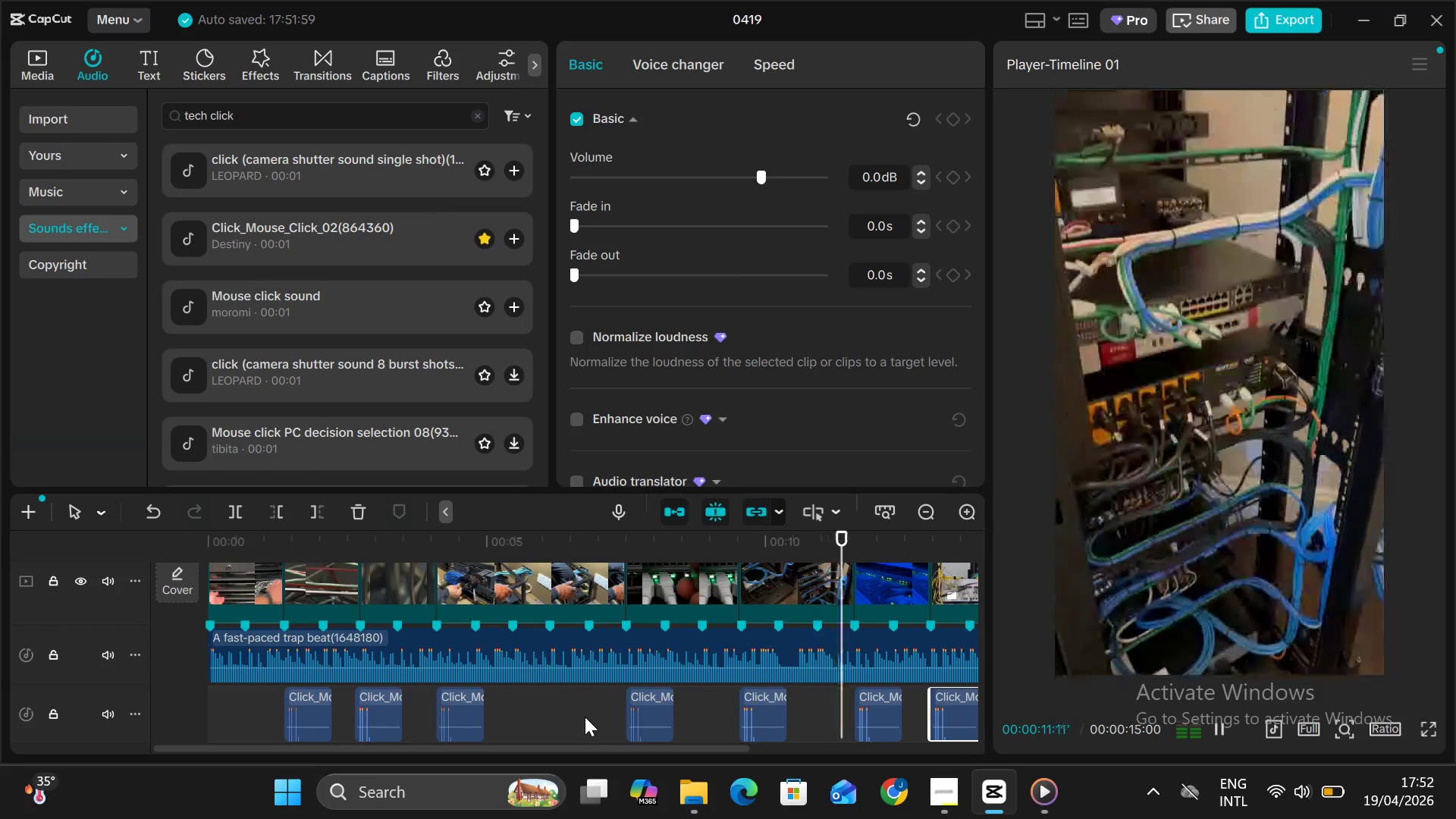 
scroll: coordinate [578, 682], scroll_direction: up, amount: 4.0
 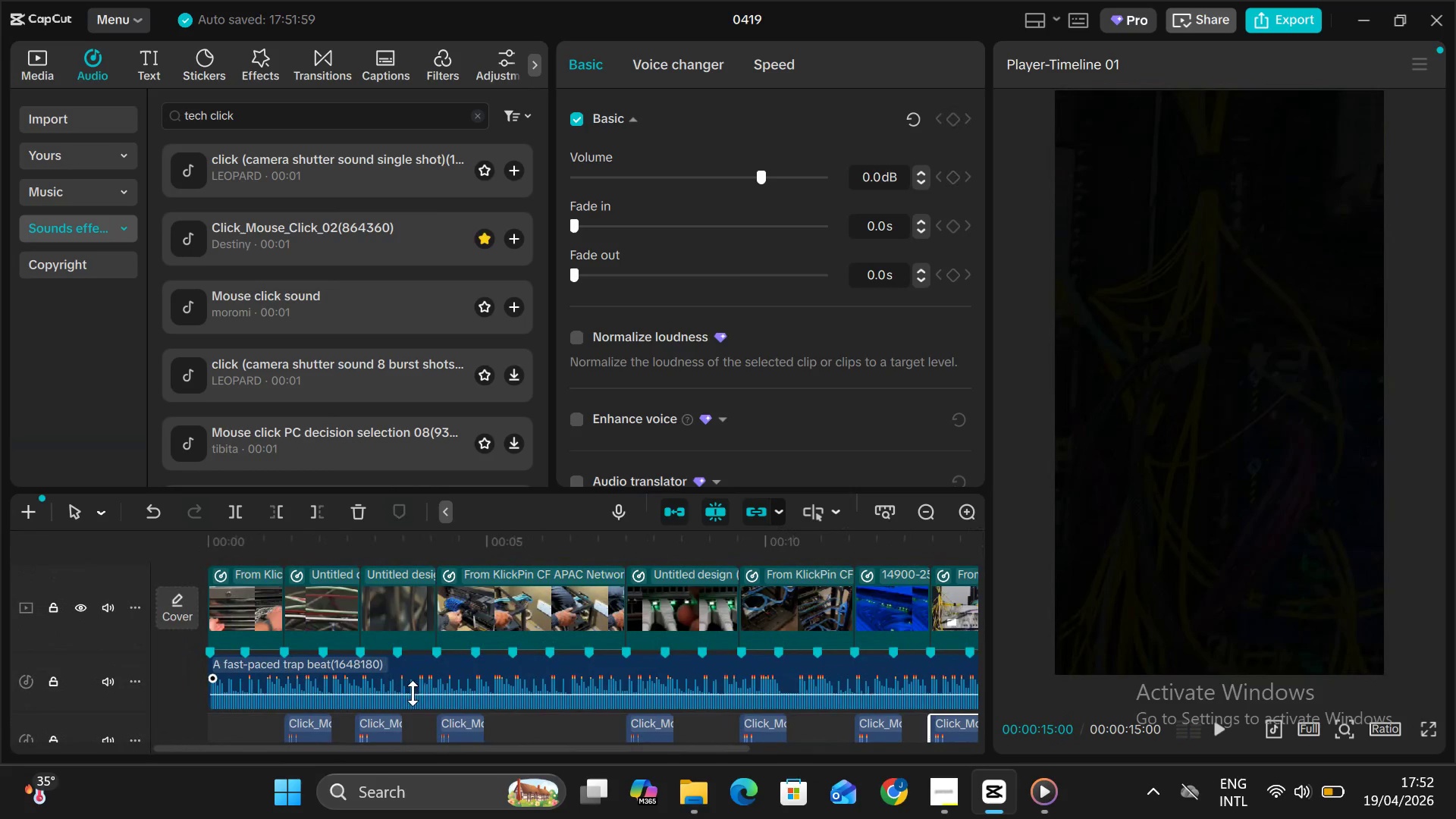 
key(Control+ControlLeft)
 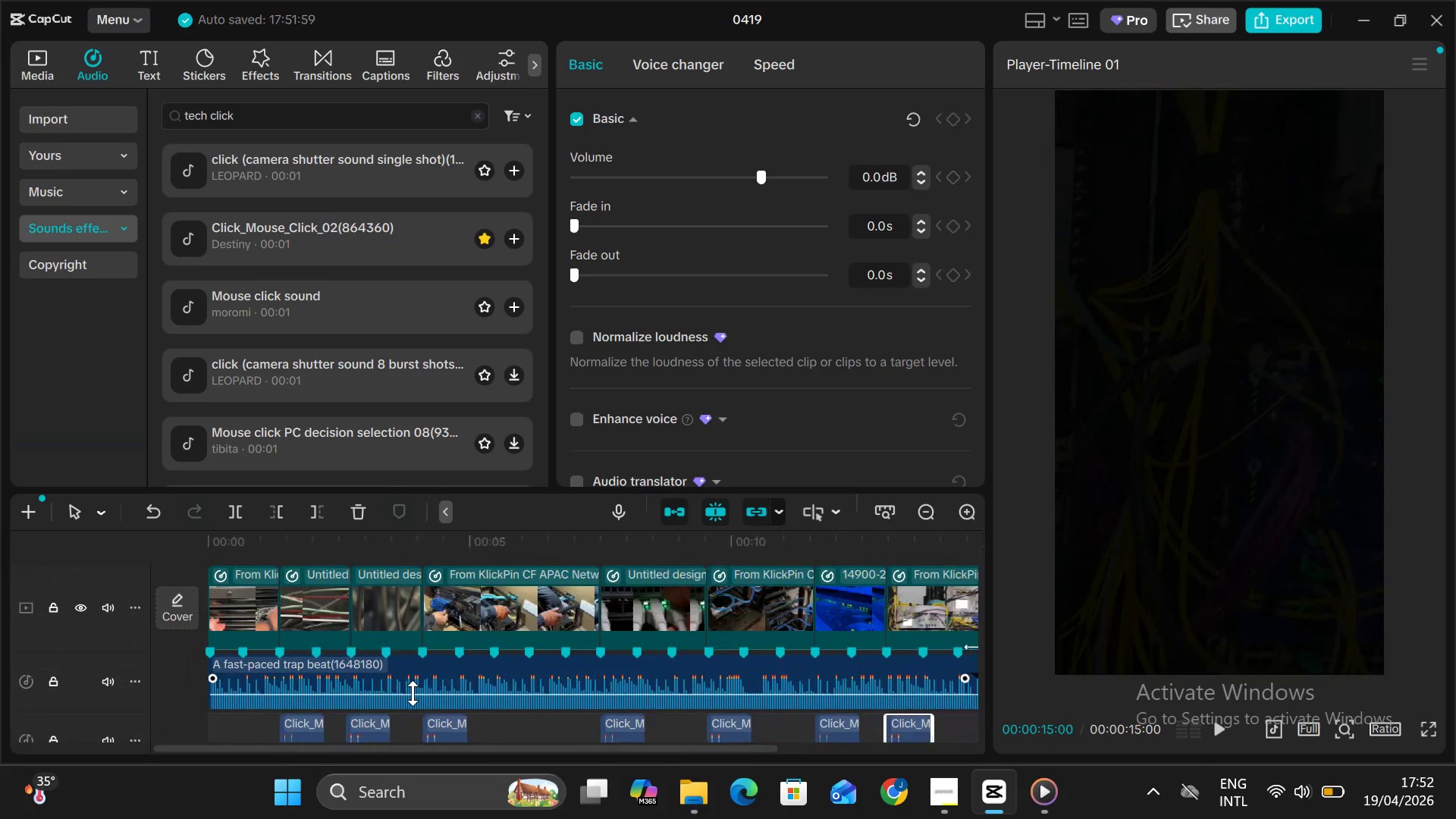 
scroll: coordinate [413, 693], scroll_direction: down, amount: 2.0
 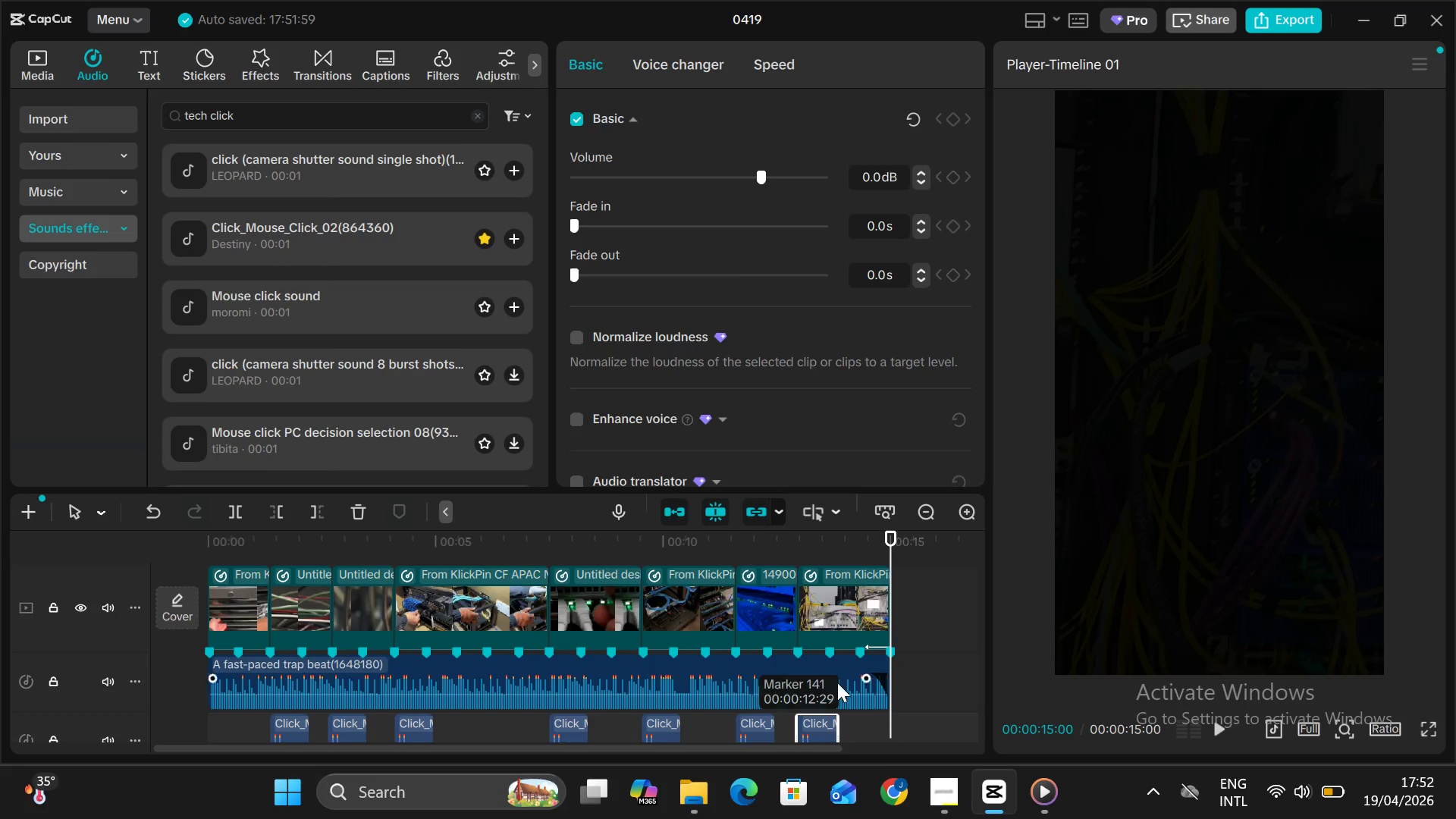 
wait(11.22)
 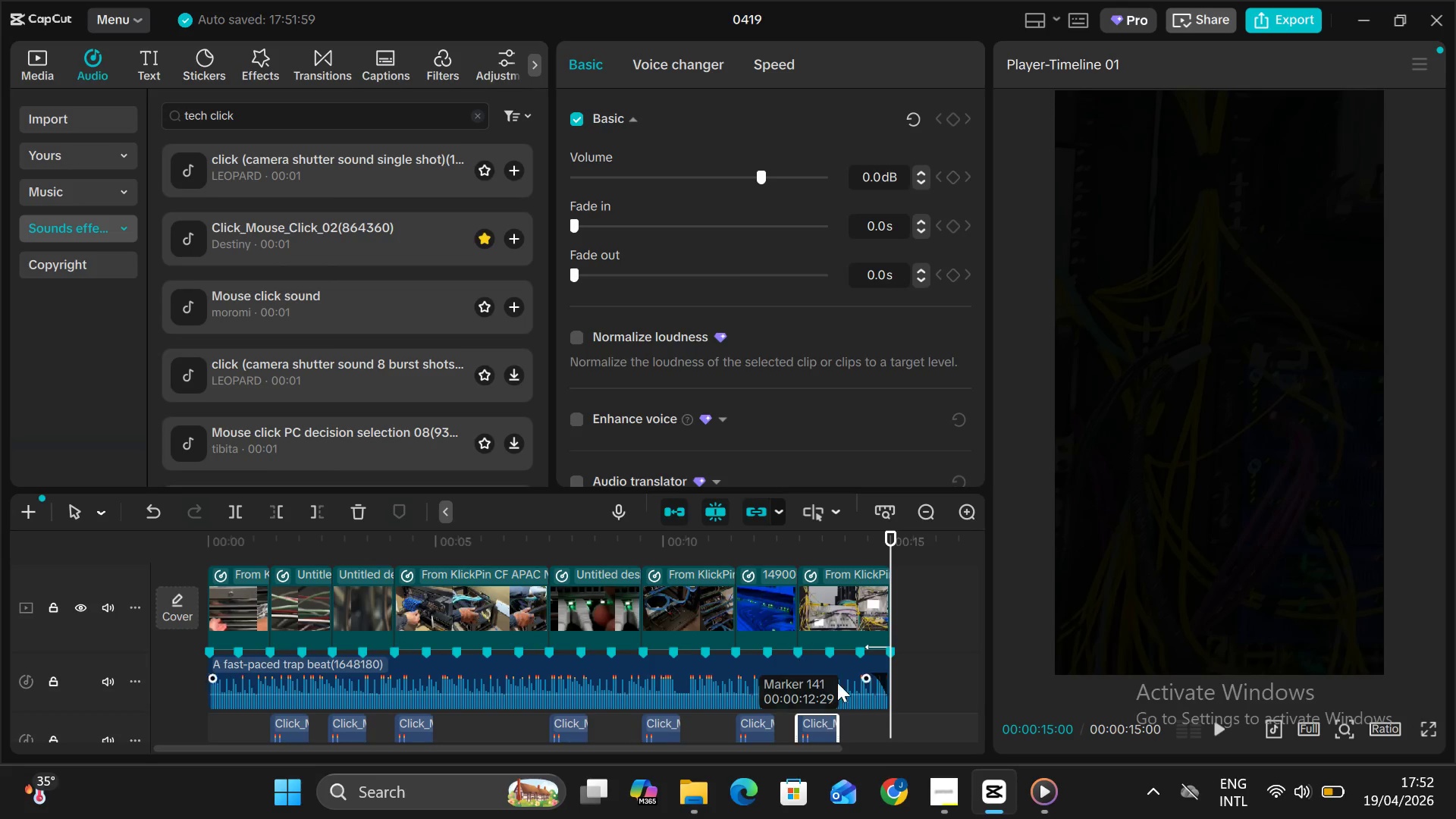 
left_click([1034, 798])
 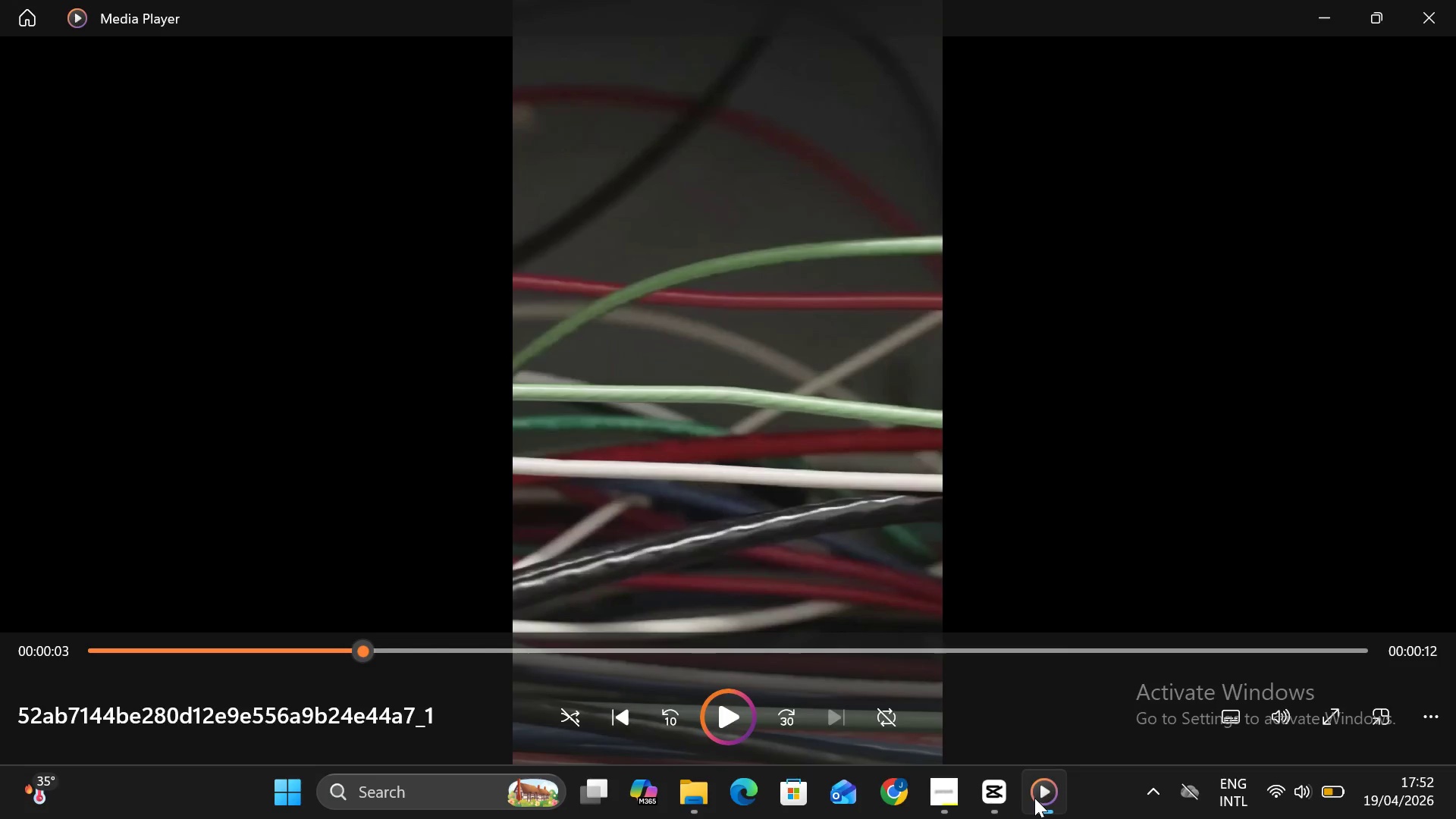 
left_click([1034, 798])
 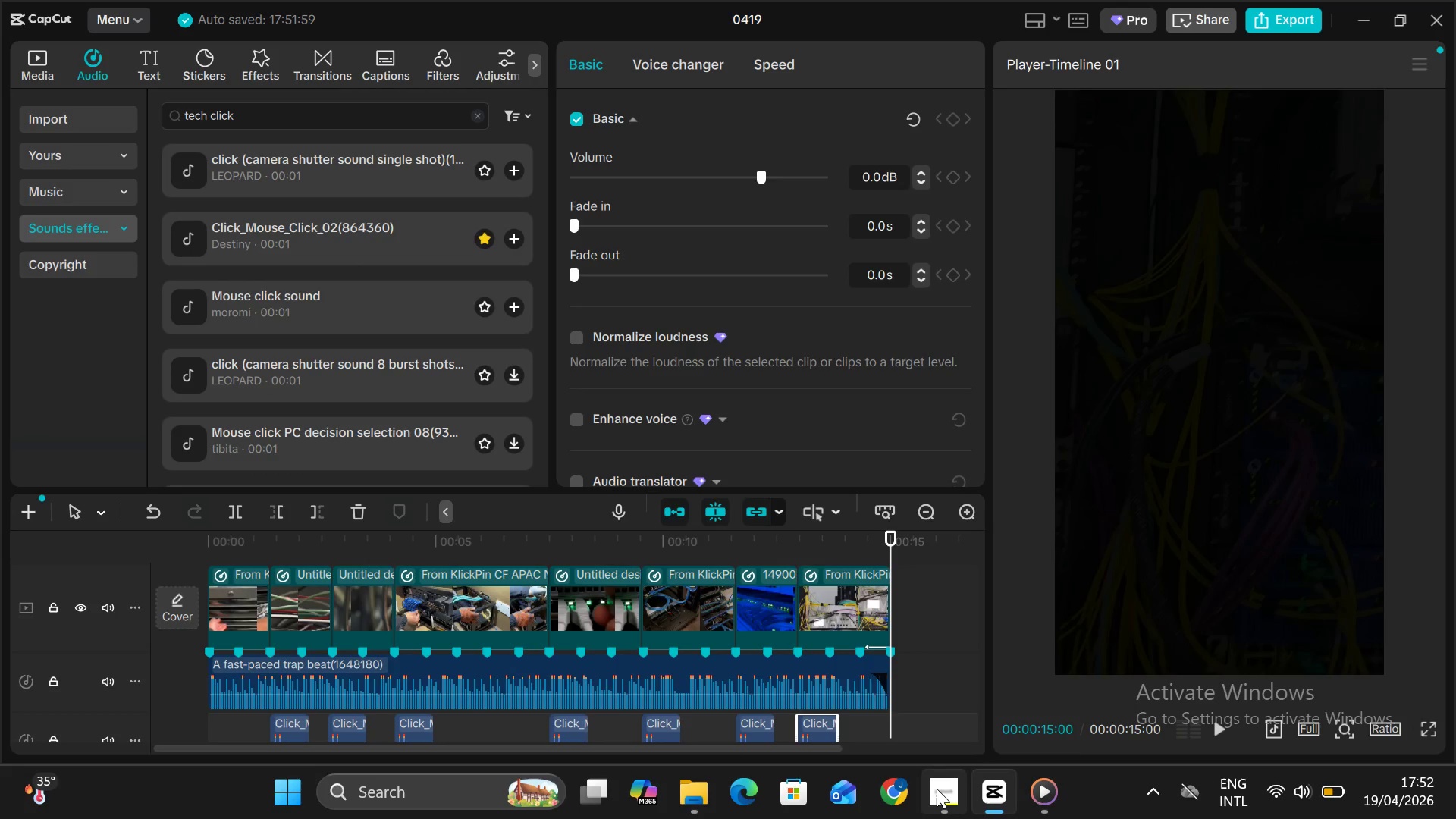 
left_click([937, 789])